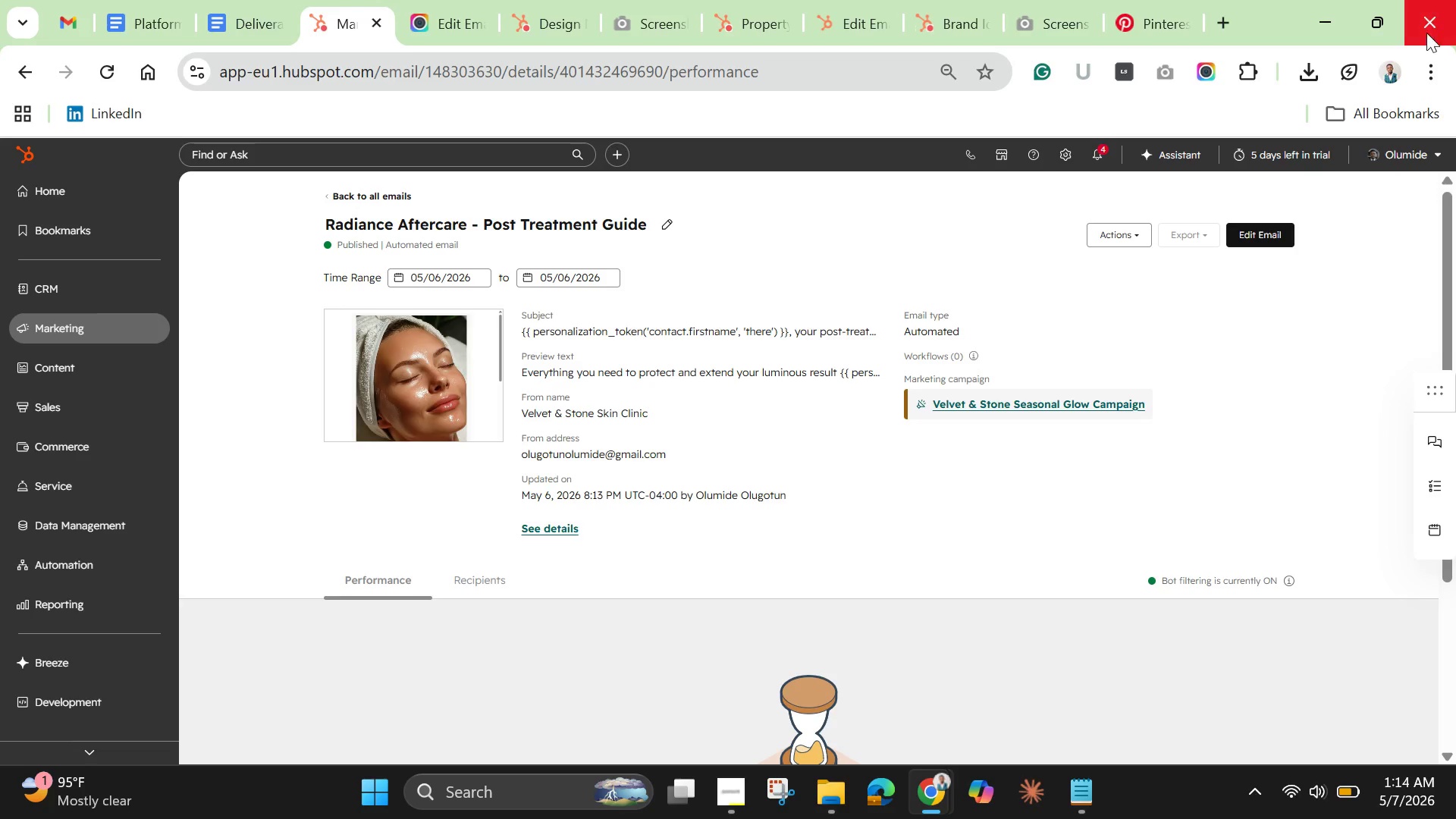 
scroll: coordinate [504, 593], scroll_direction: down, amount: 10.0
 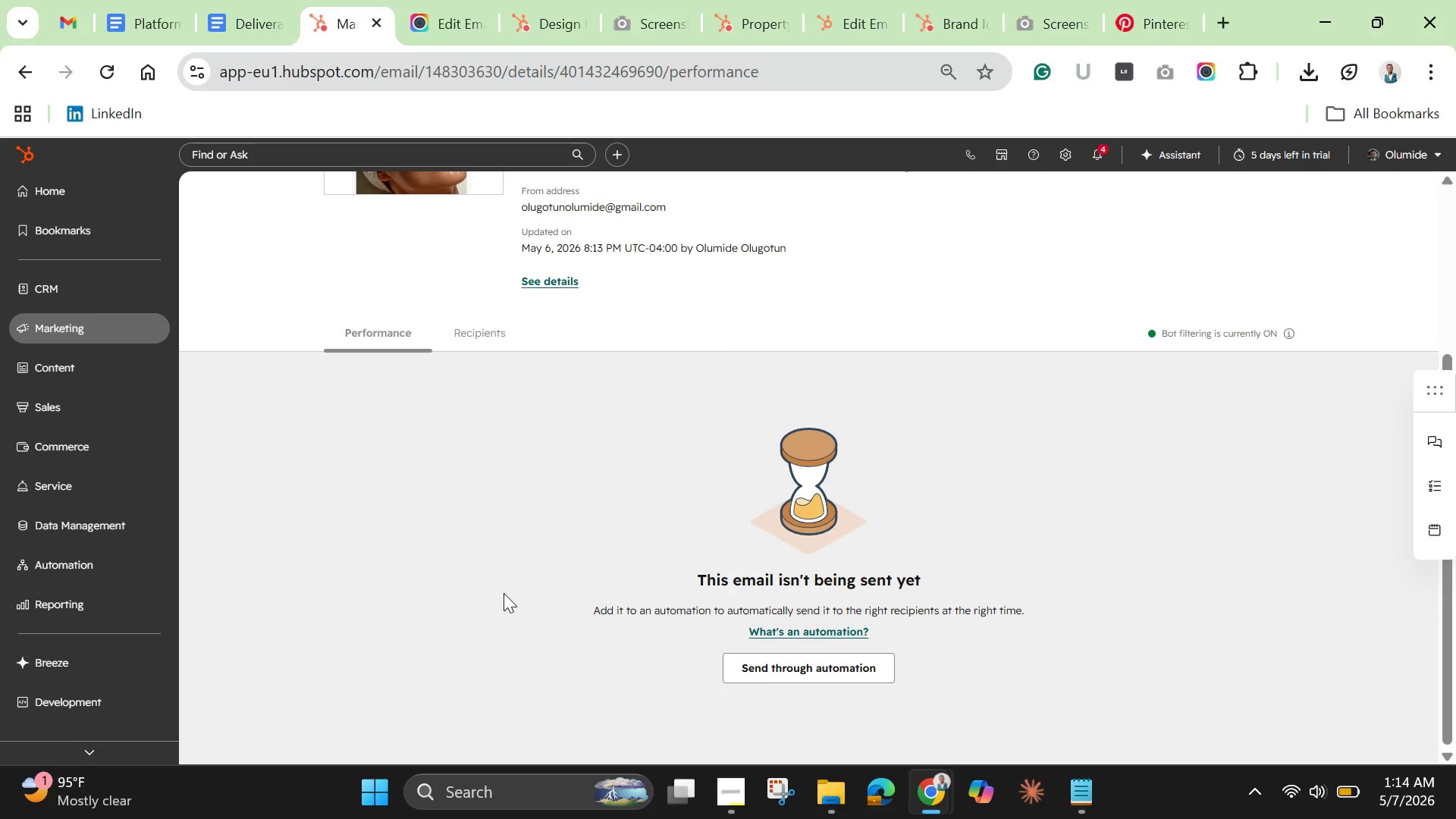 
scroll: coordinate [479, 541], scroll_direction: up, amount: 9.0
 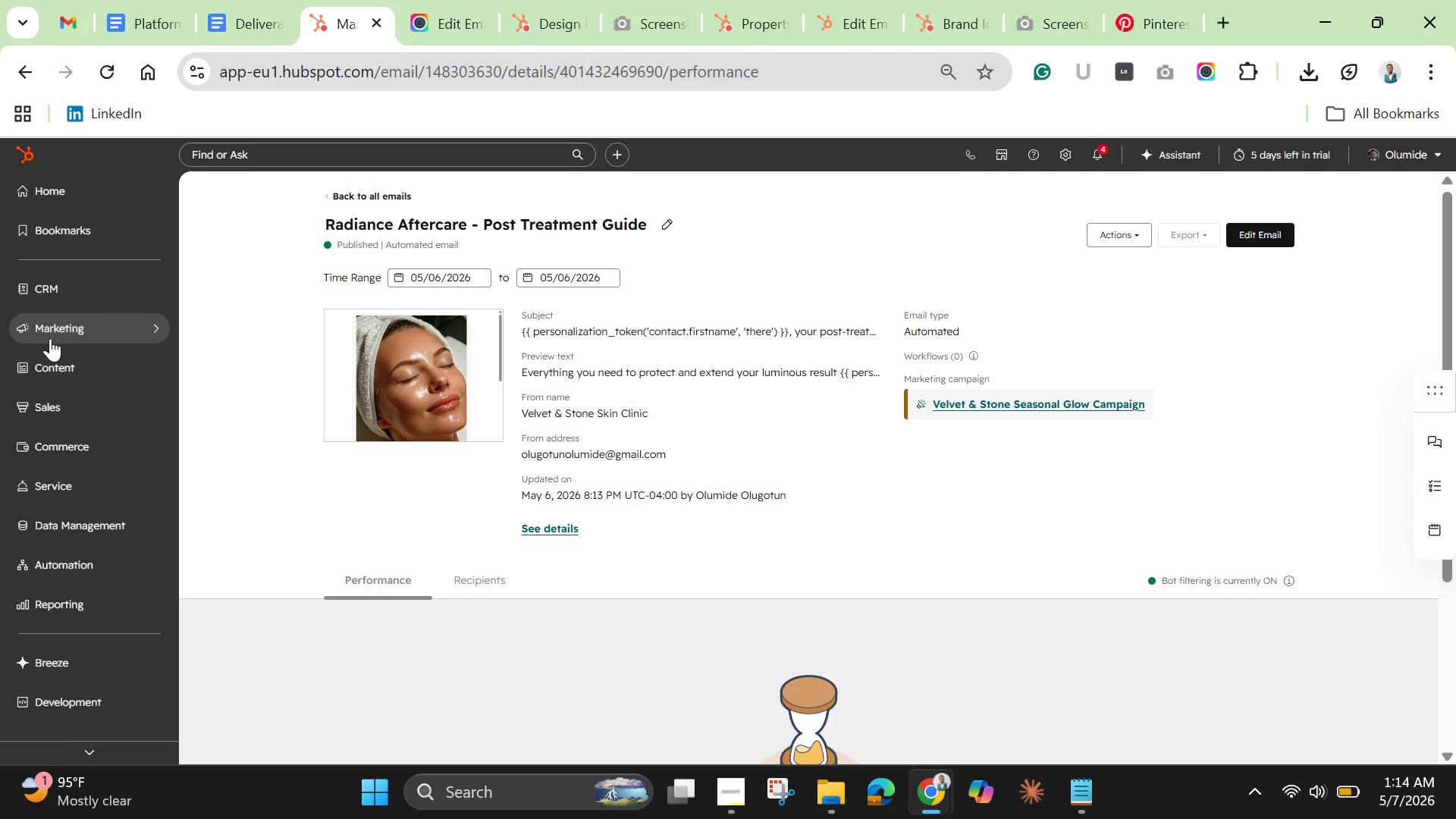 
left_click([67, 326])
 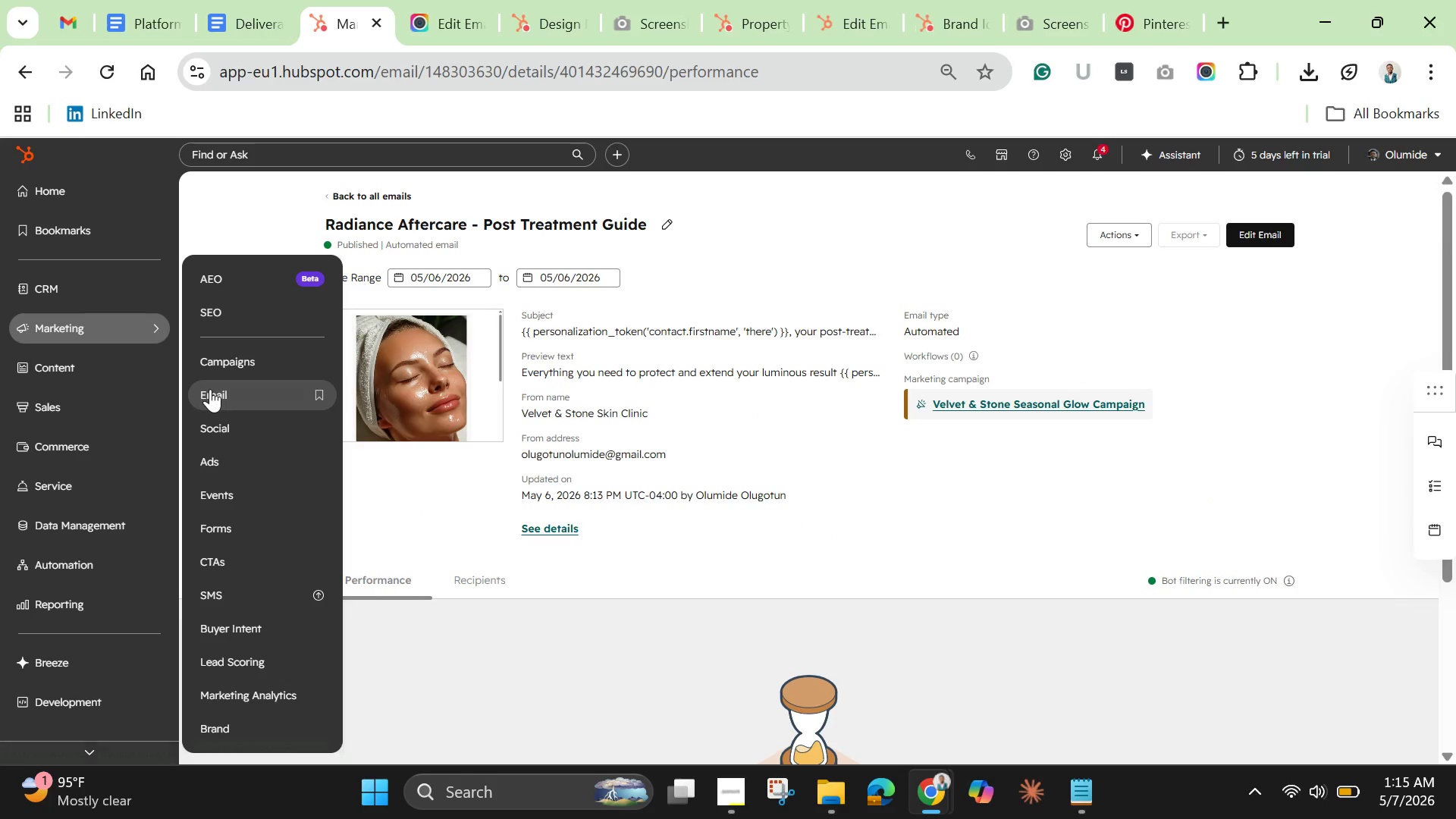 
left_click([216, 389])
 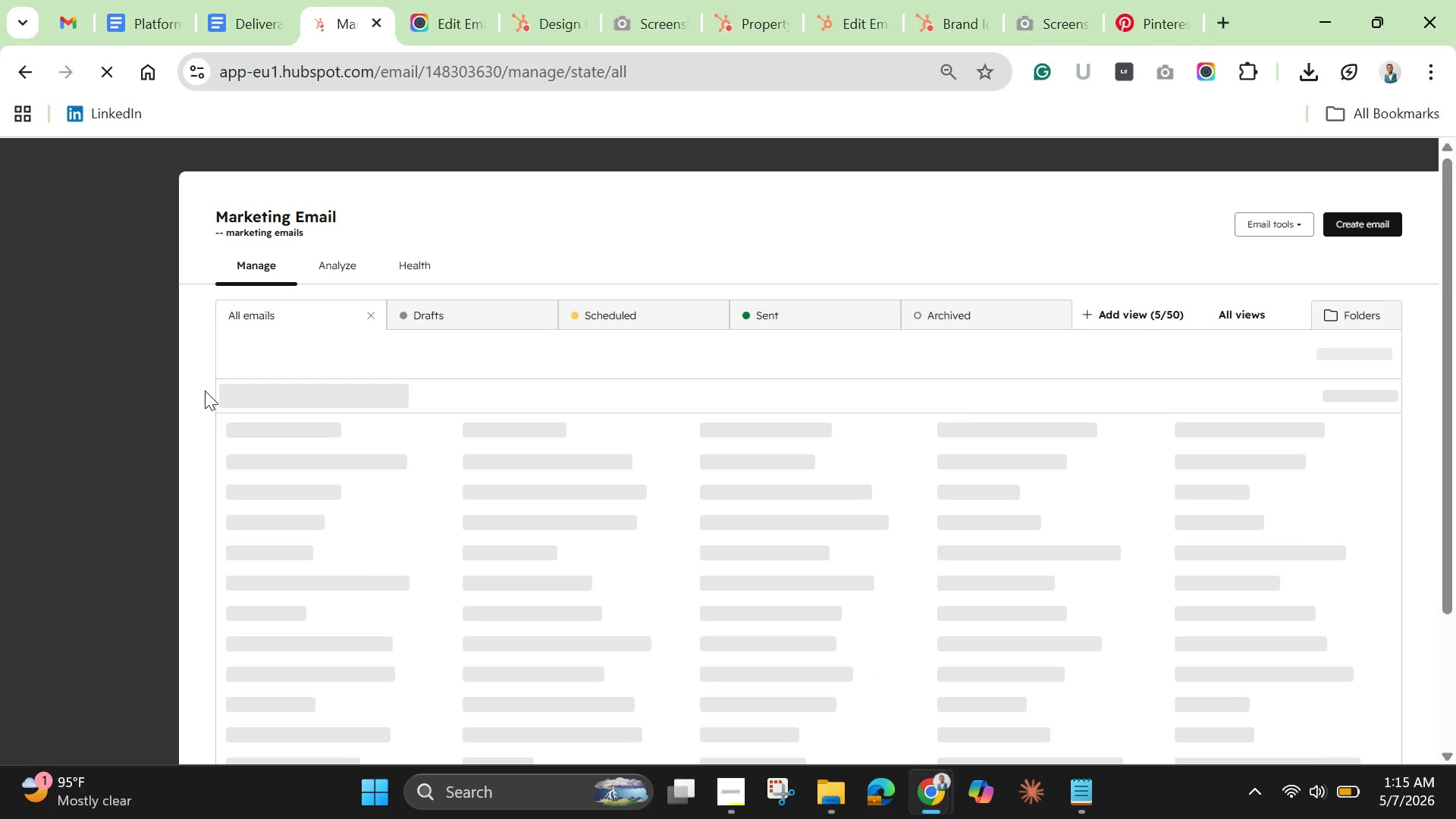 
wait(7.51)
 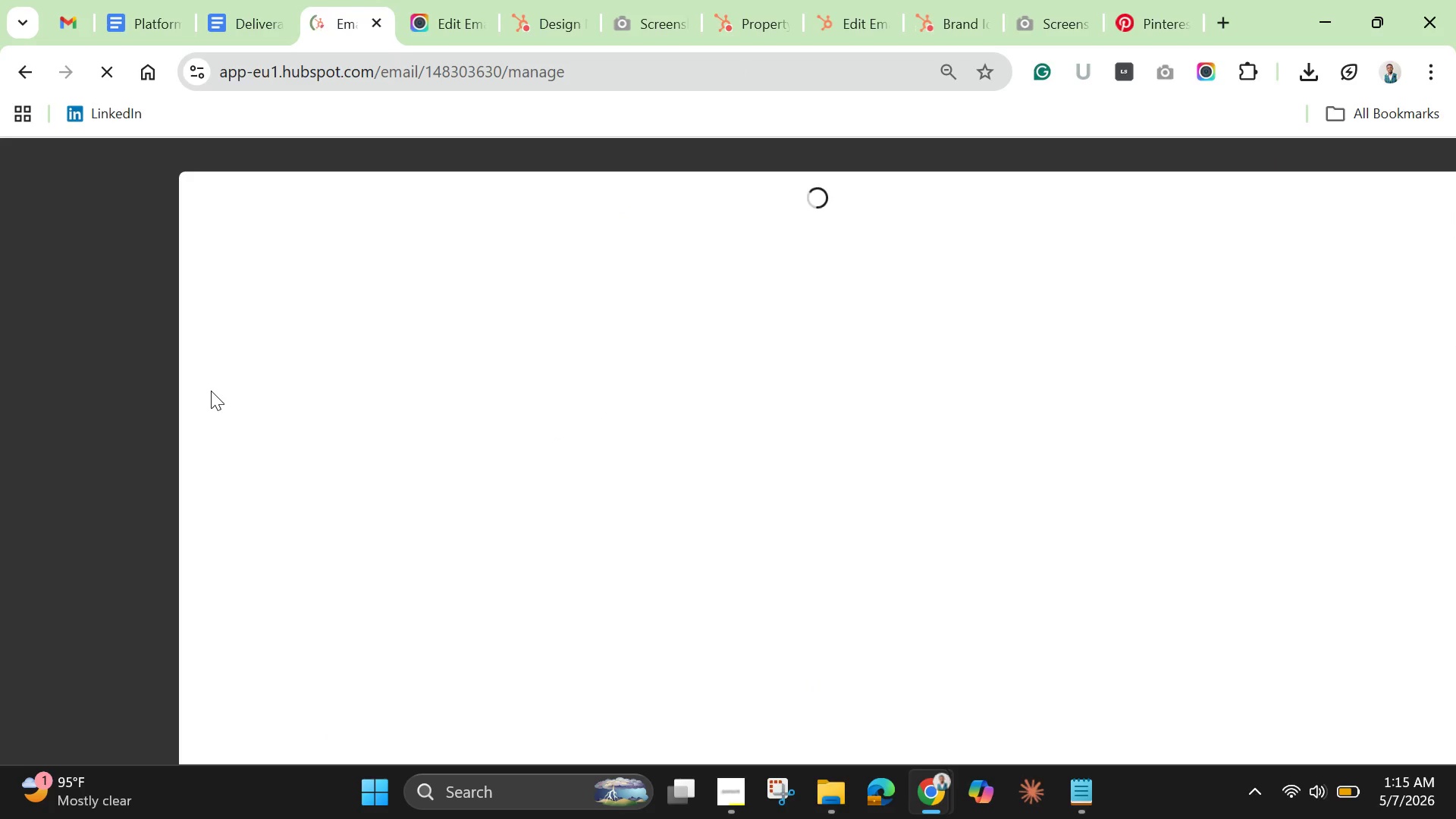 
mouse_move([205, 407])
 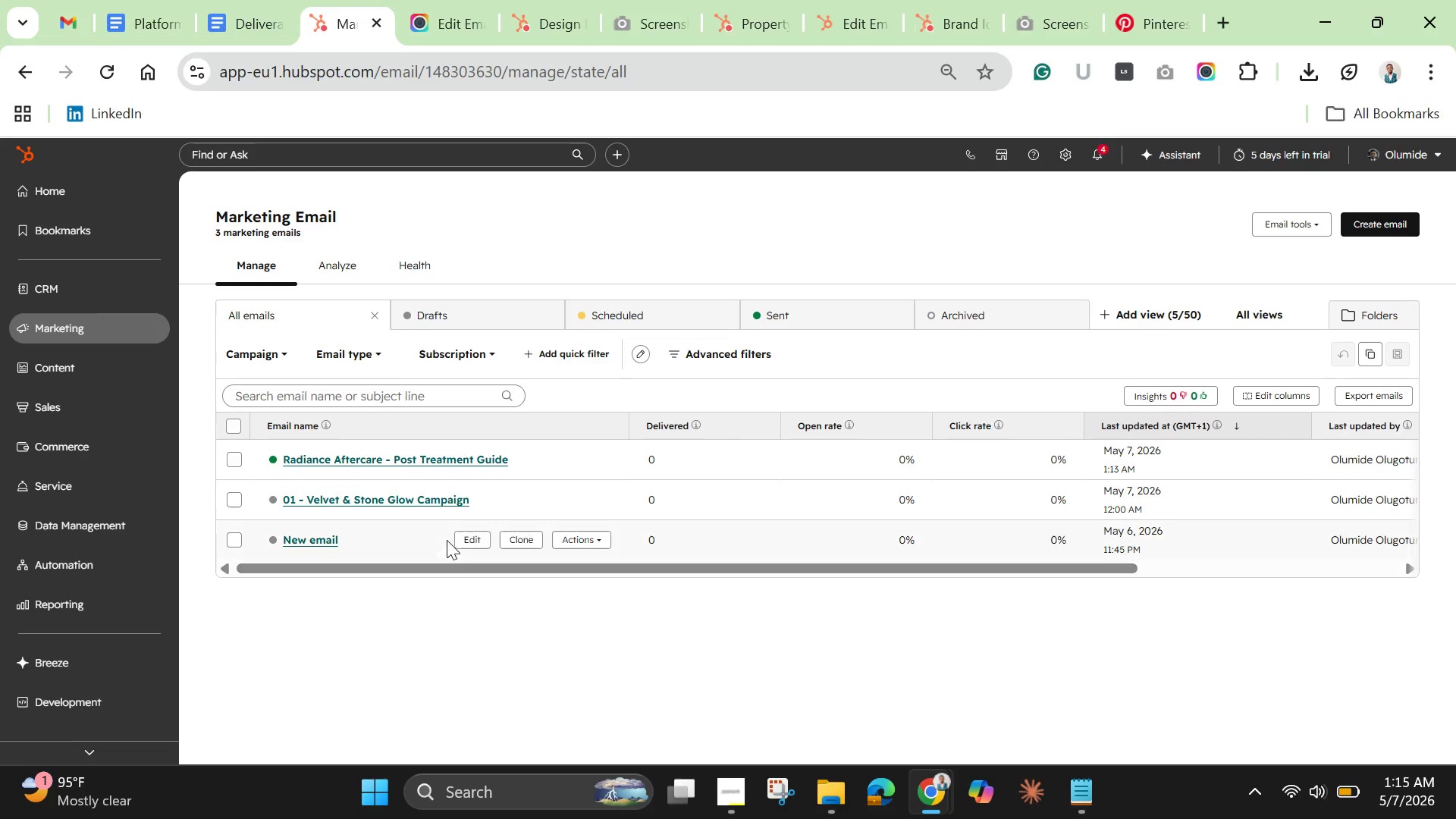 
mouse_move([428, 507])
 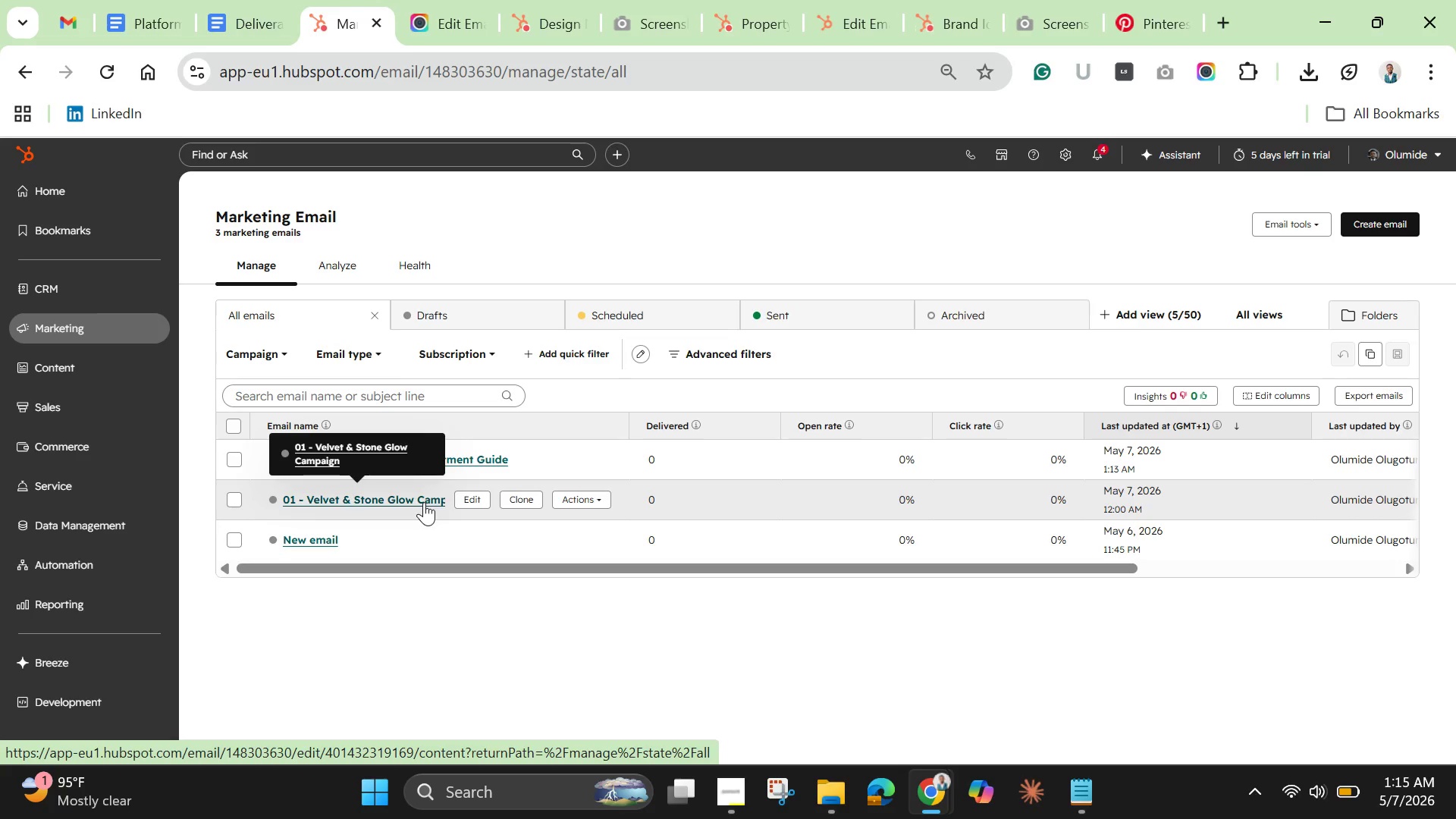 
left_click([424, 502])
 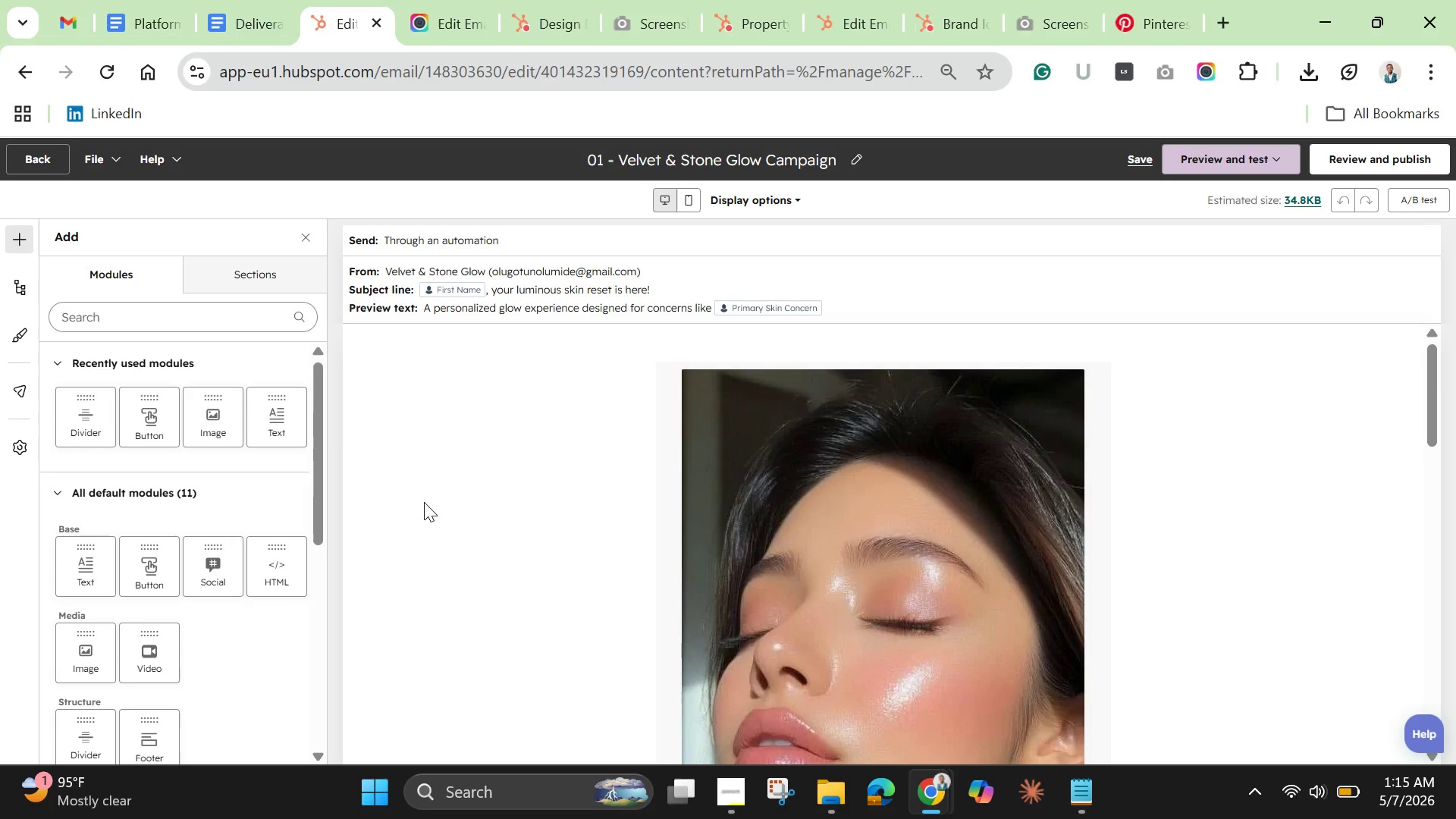 
wait(11.22)
 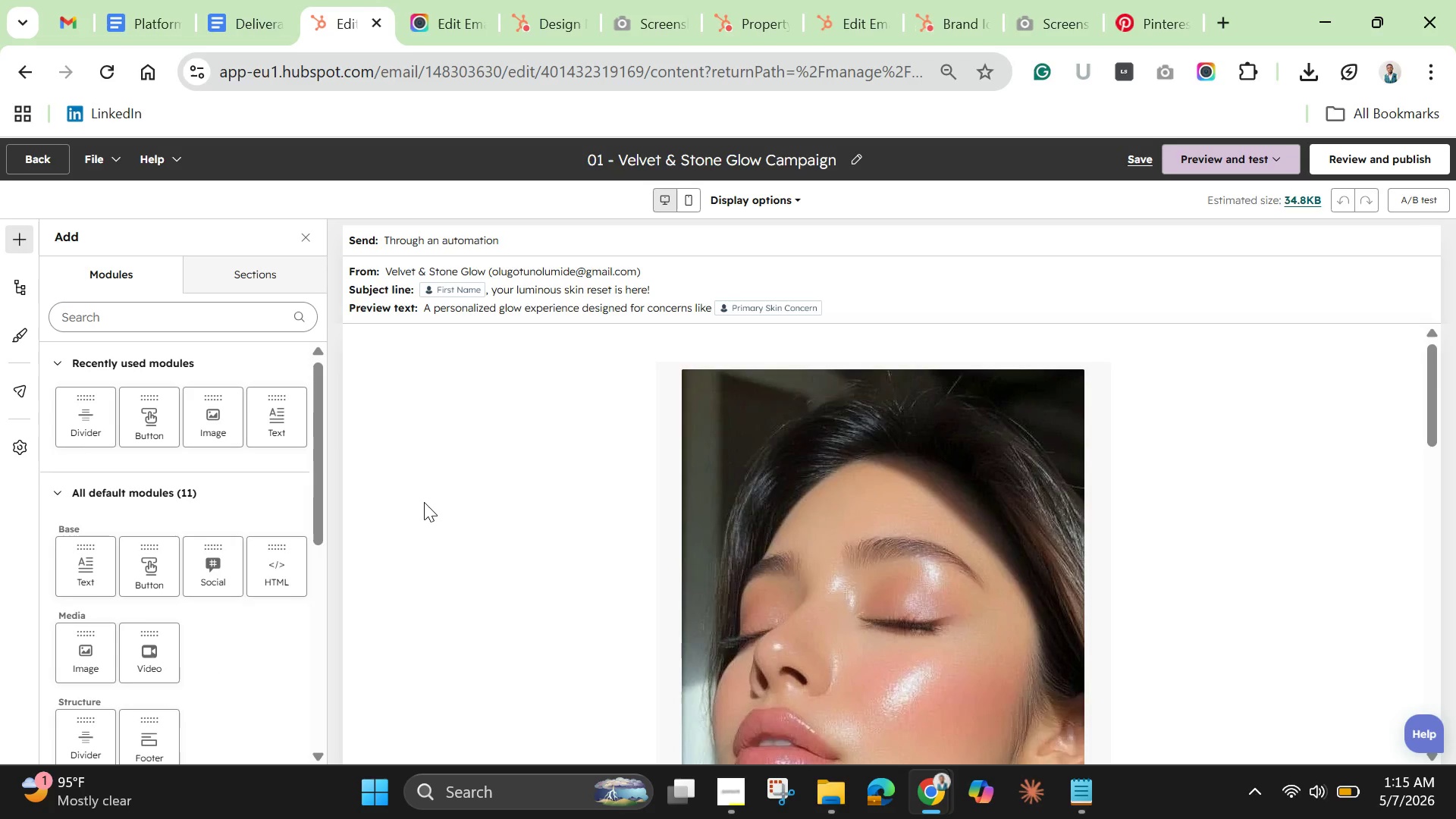 
scroll: coordinate [424, 502], scroll_direction: down, amount: 4.0
 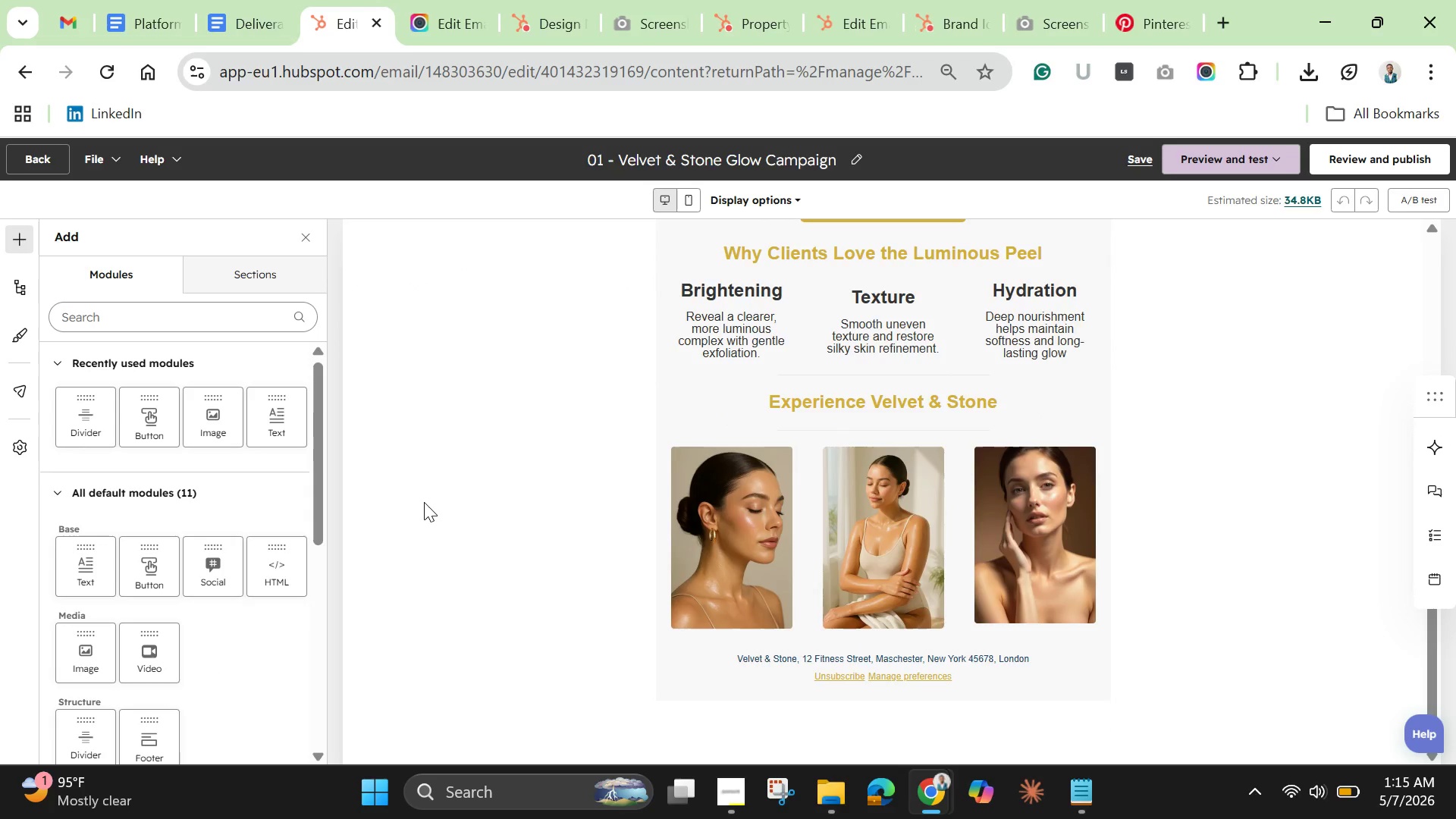 
scroll: coordinate [424, 502], scroll_direction: up, amount: 10.0
 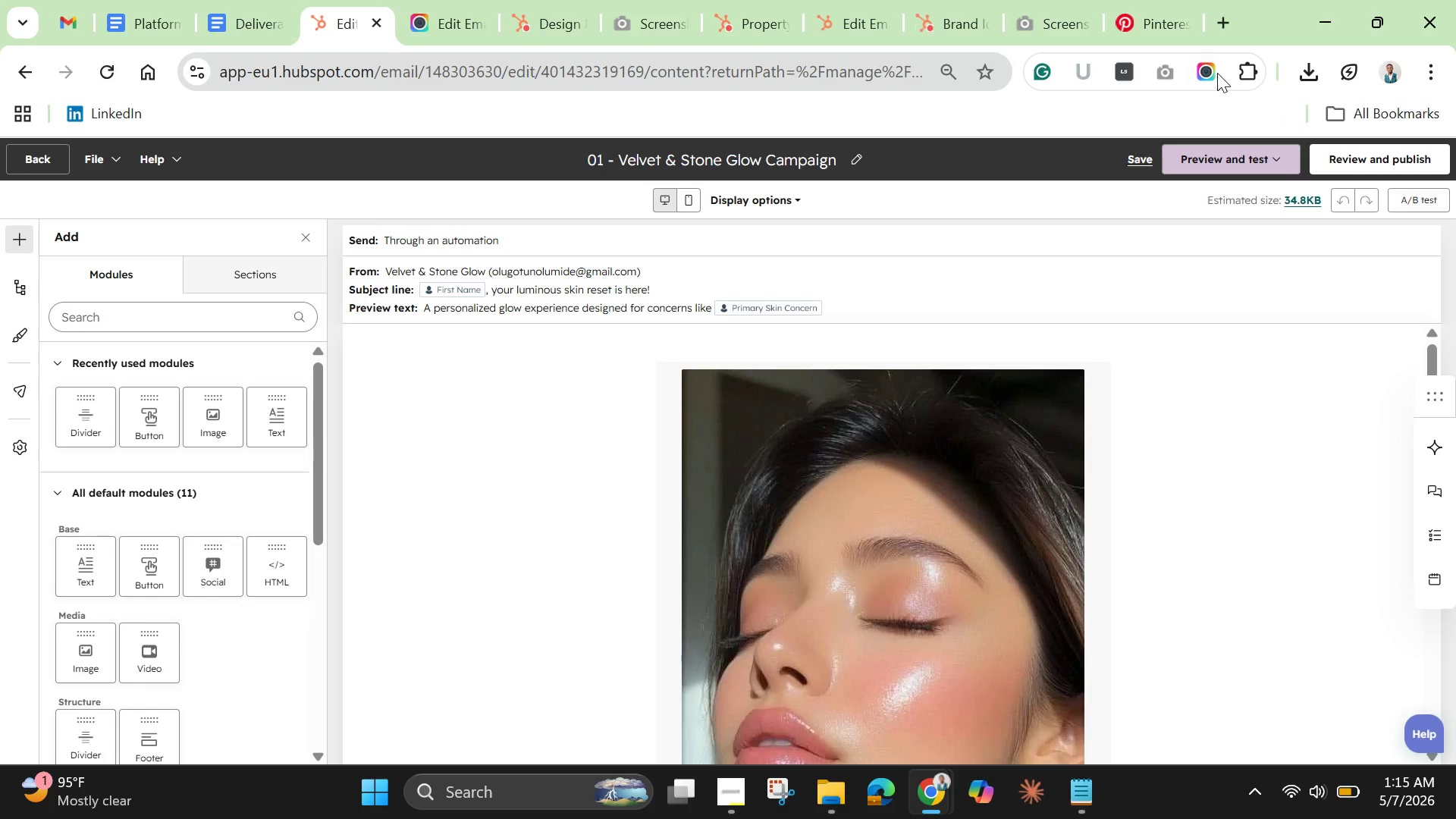 
wait(6.29)
 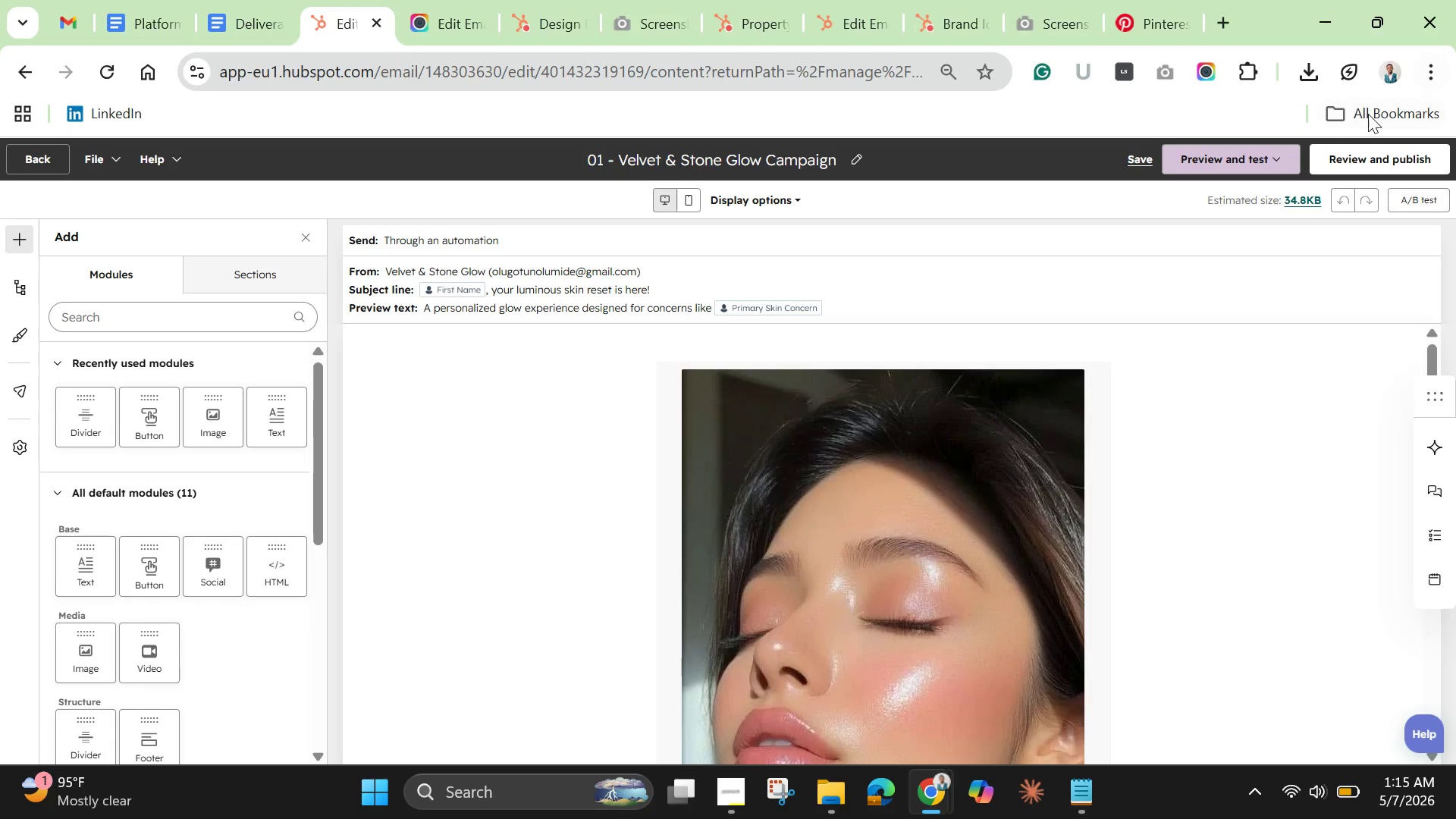 
left_click([1246, 67])
 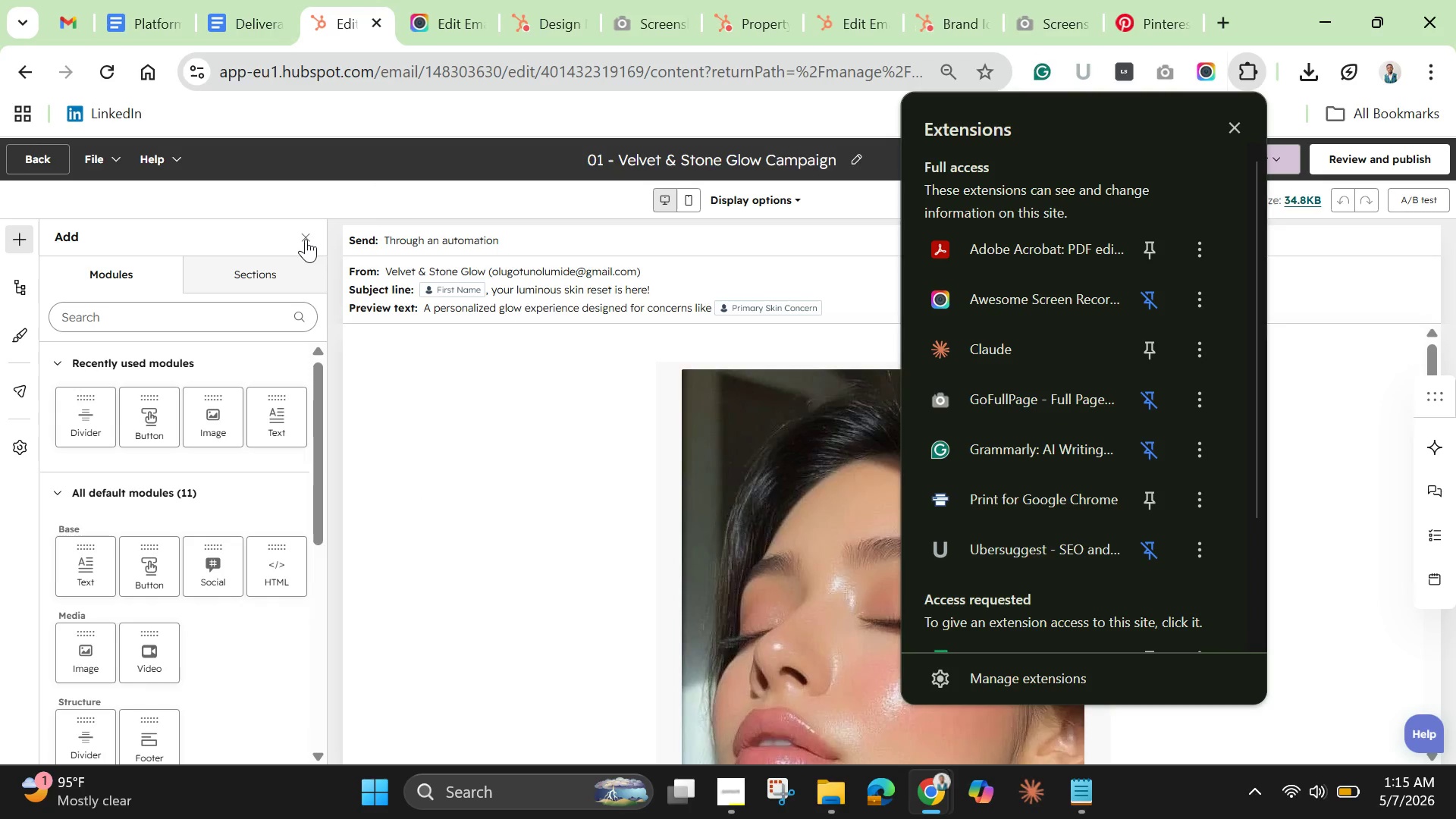 
left_click([303, 234])
 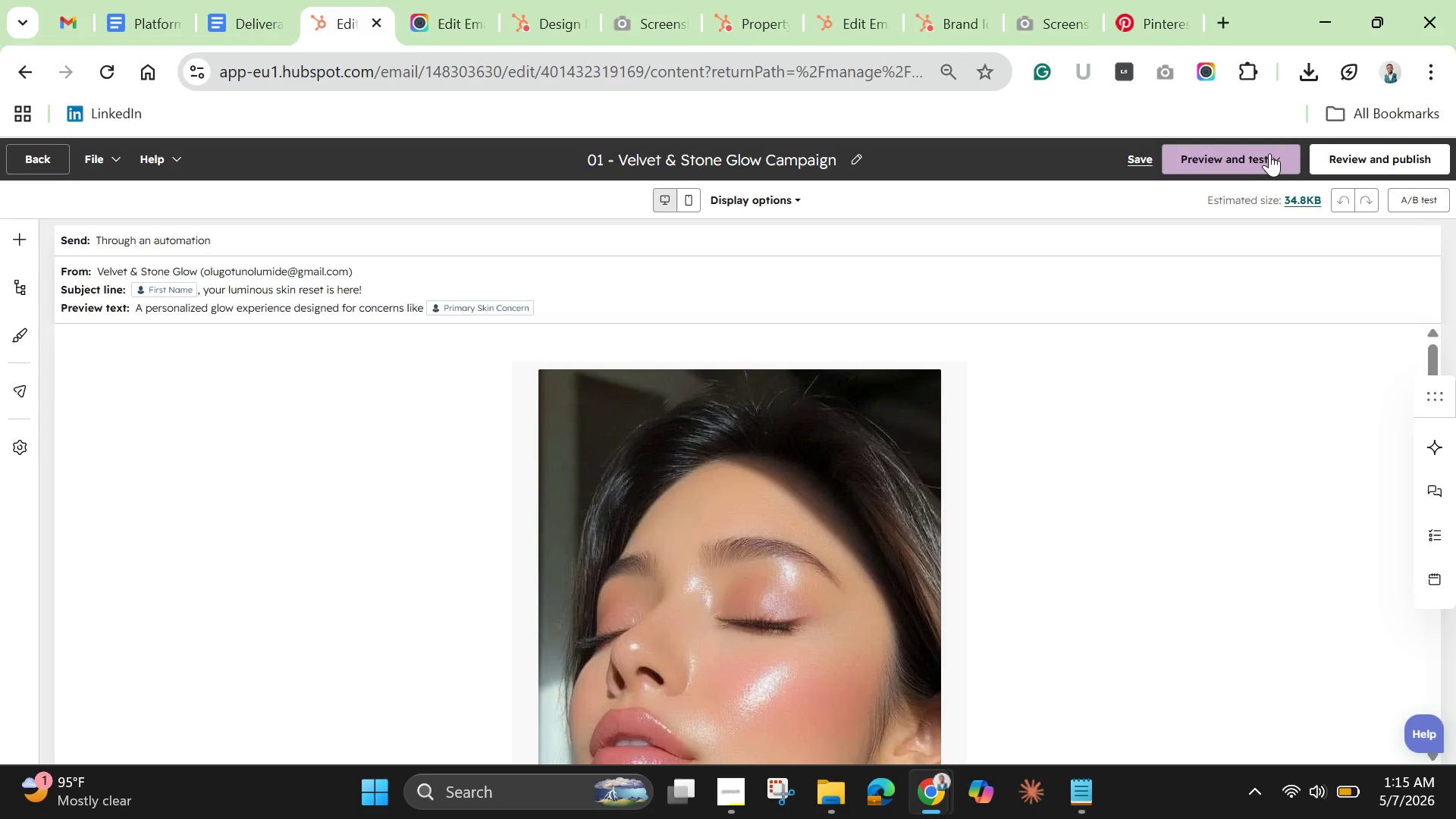 
left_click([1211, 67])
 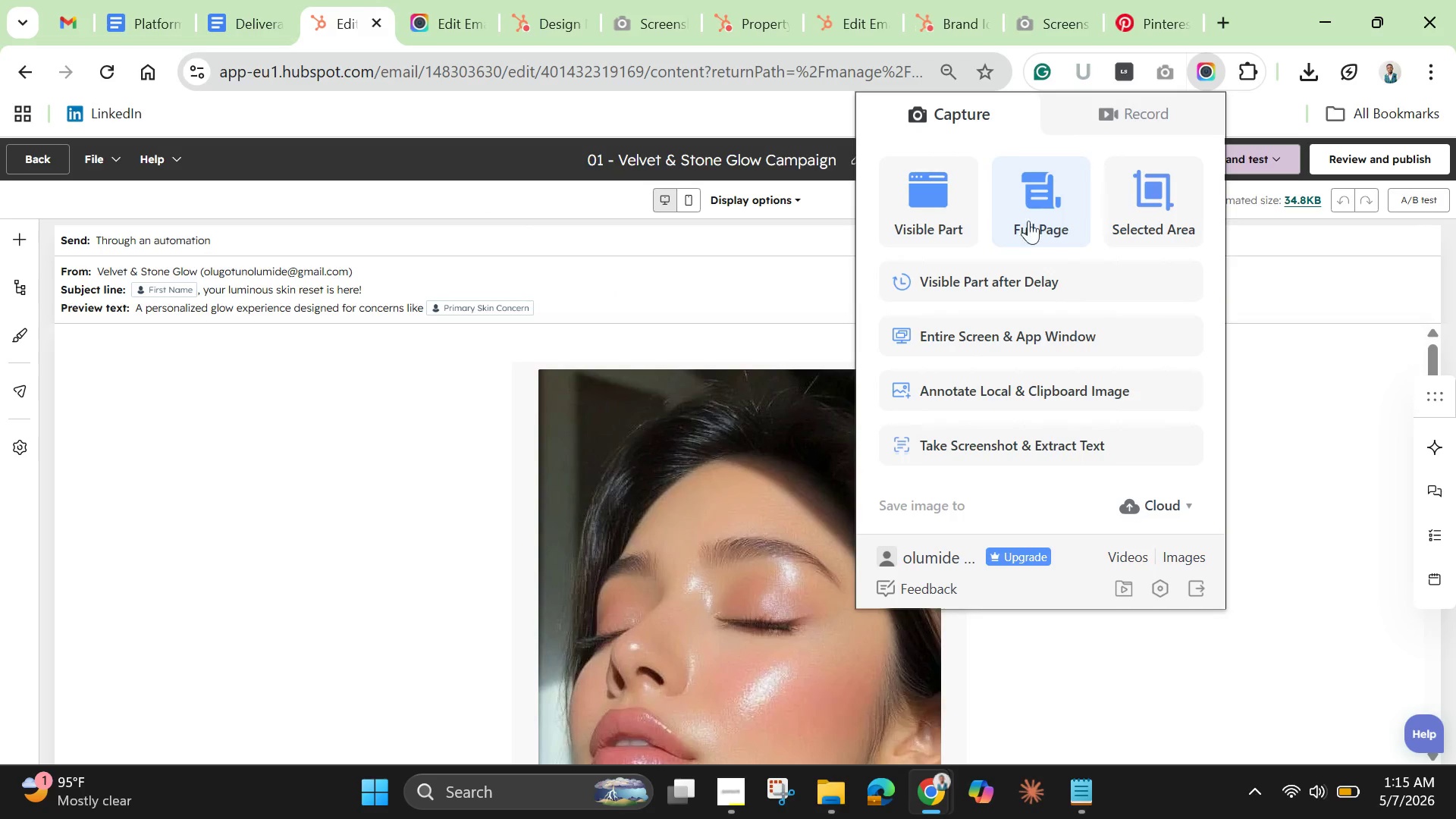 
left_click([1039, 214])
 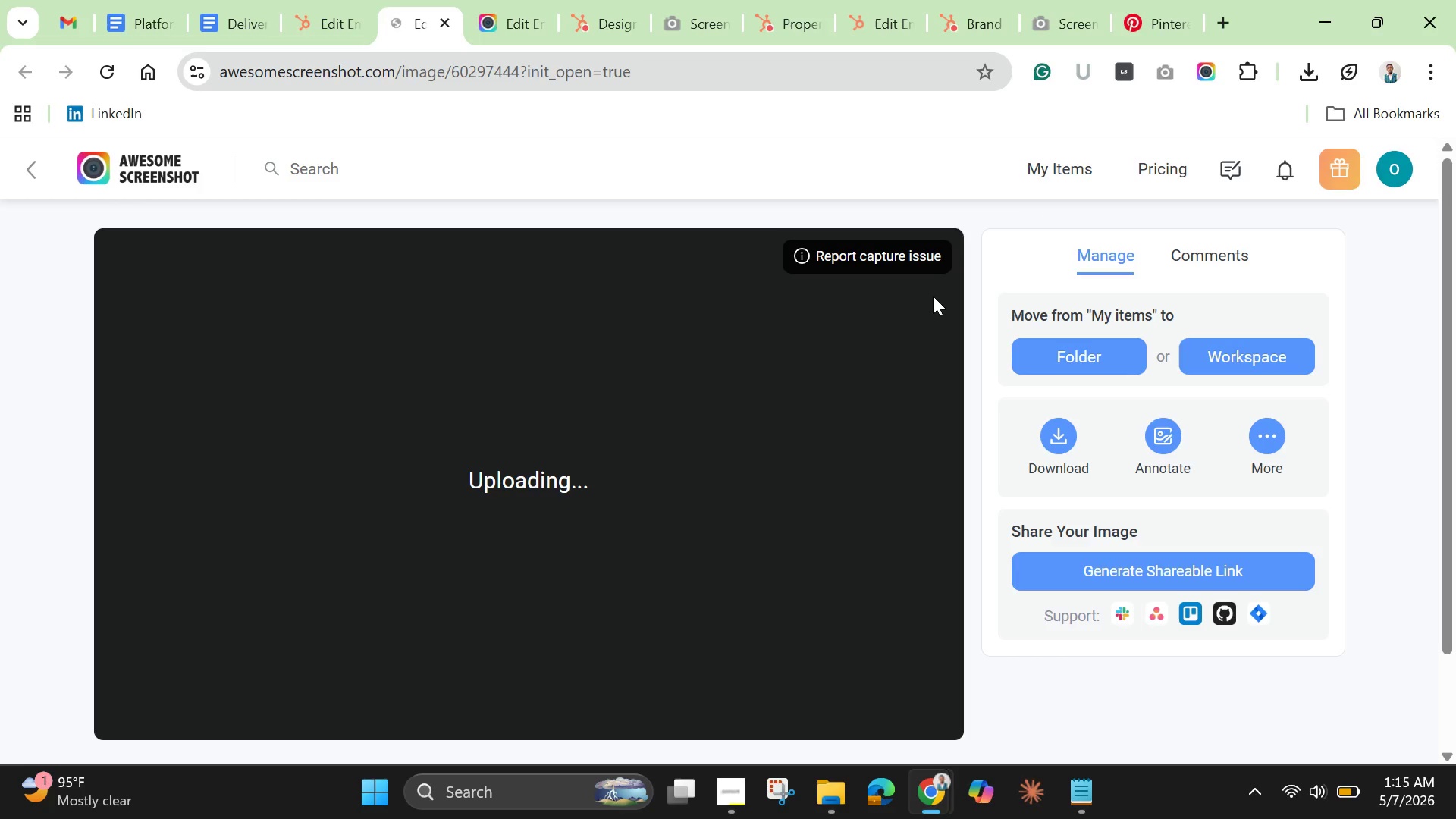 
wait(12.83)
 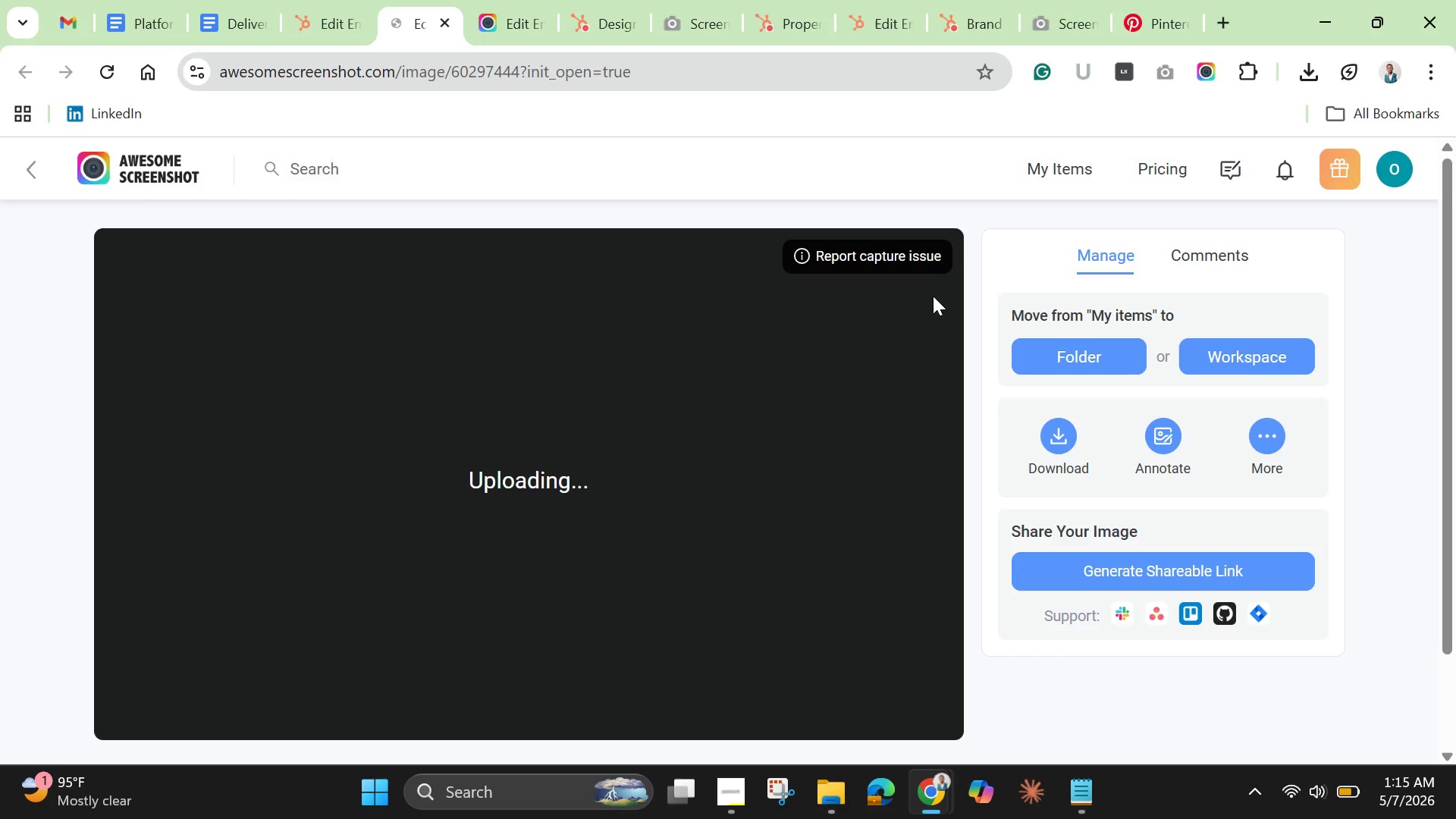 
scroll: coordinate [676, 526], scroll_direction: down, amount: 10.0
 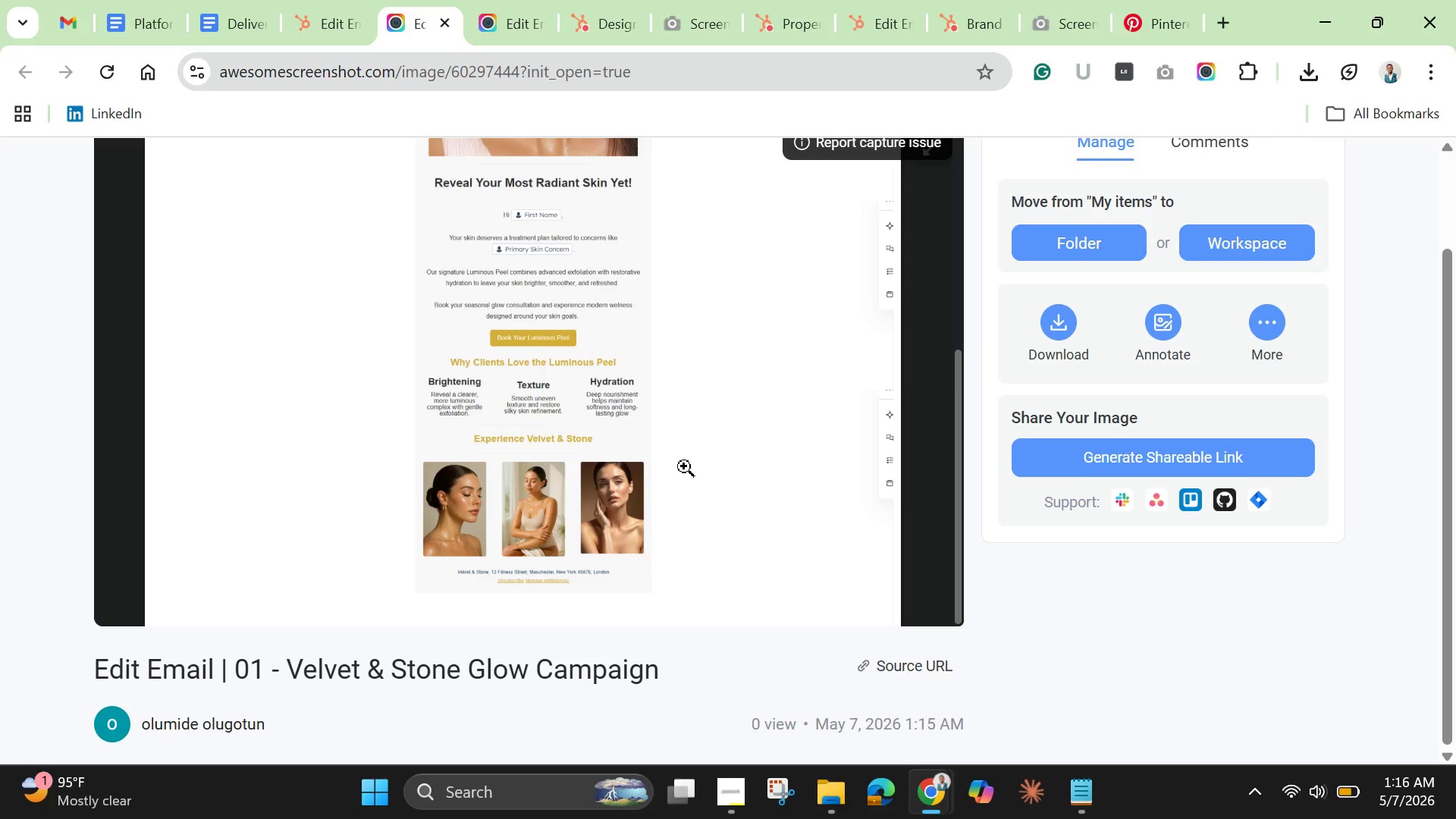 
scroll: coordinate [685, 453], scroll_direction: up, amount: 4.0
 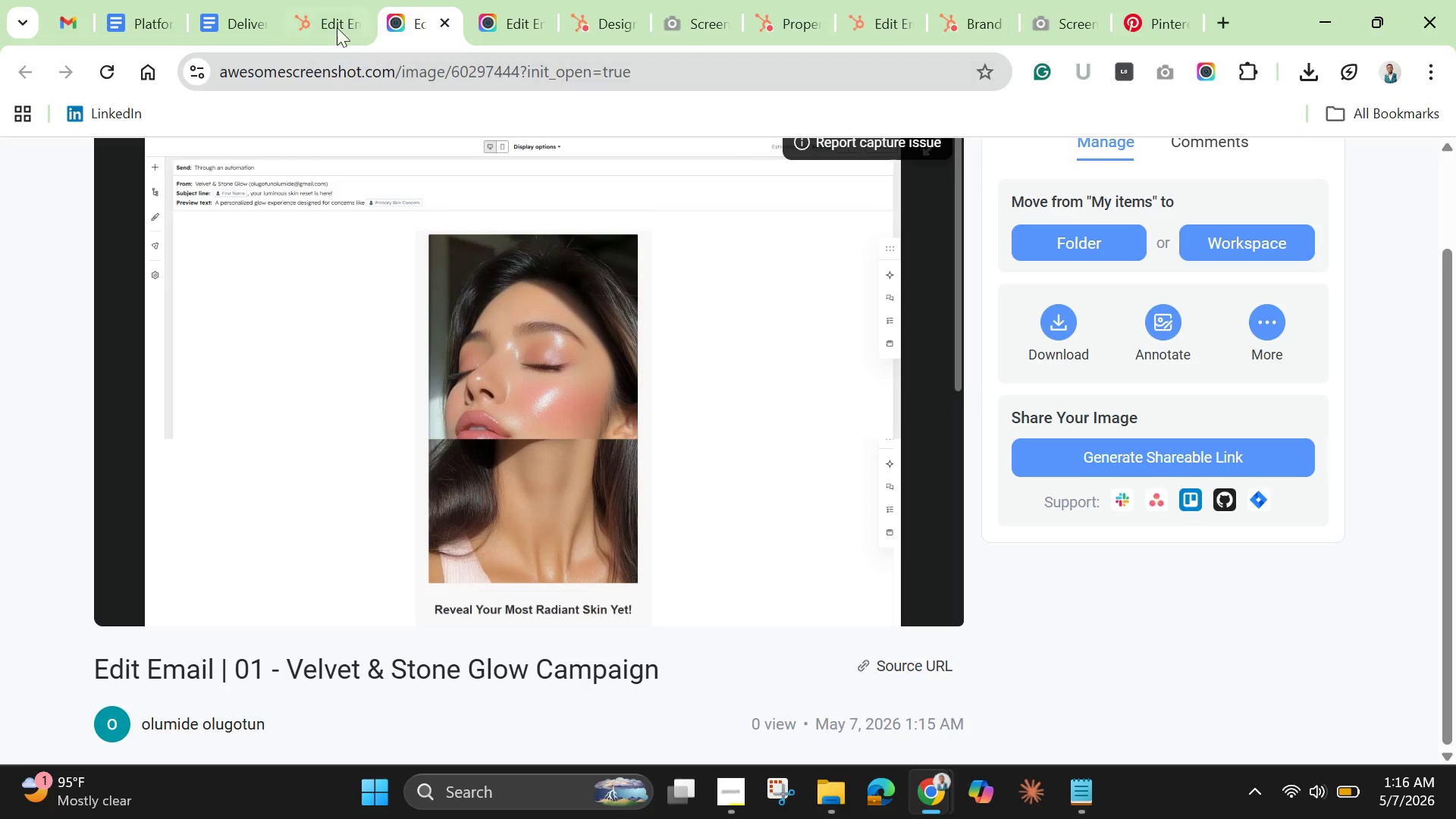 
left_click([322, 14])
 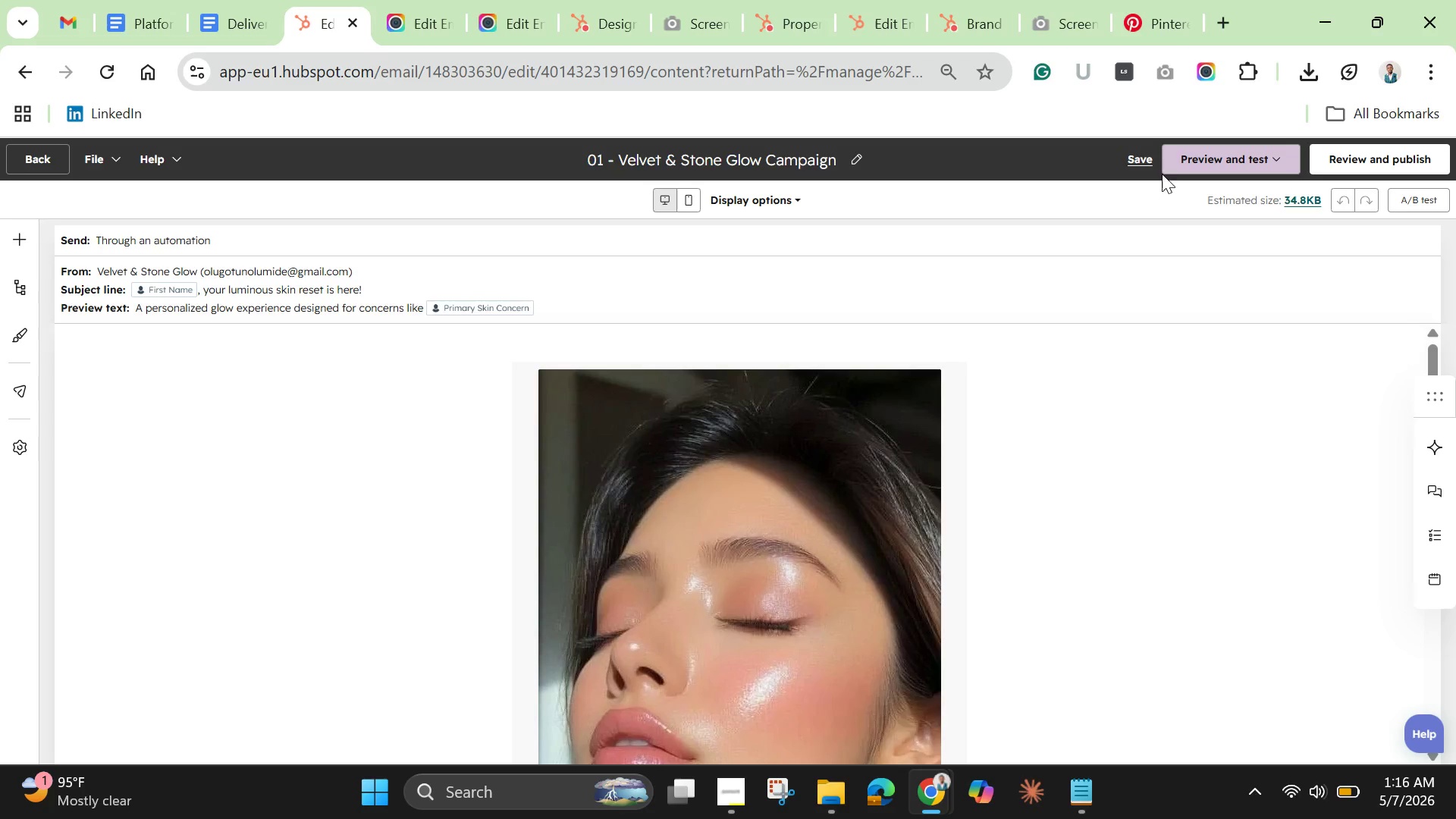 
left_click([1216, 149])
 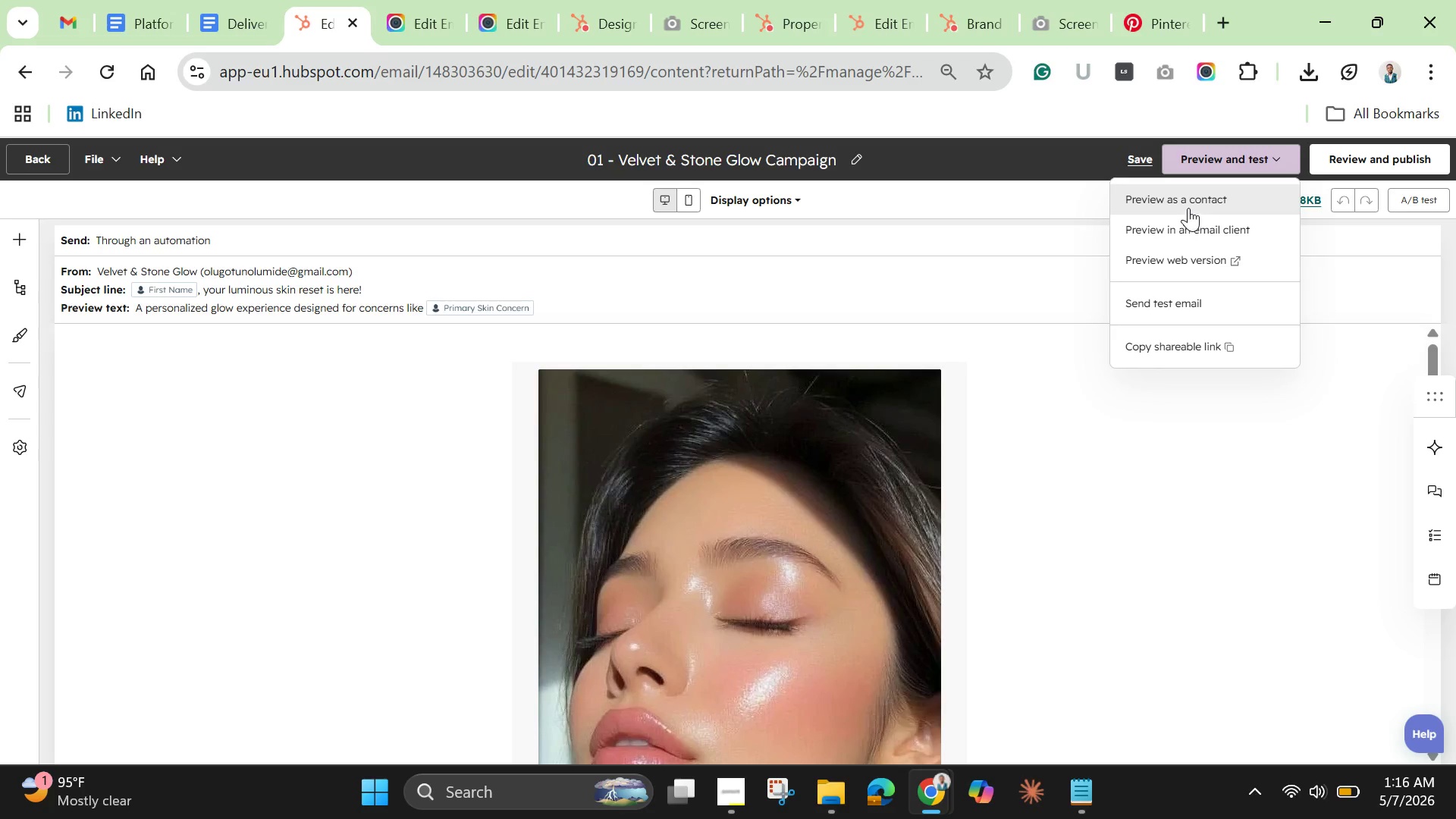 
left_click([1185, 206])
 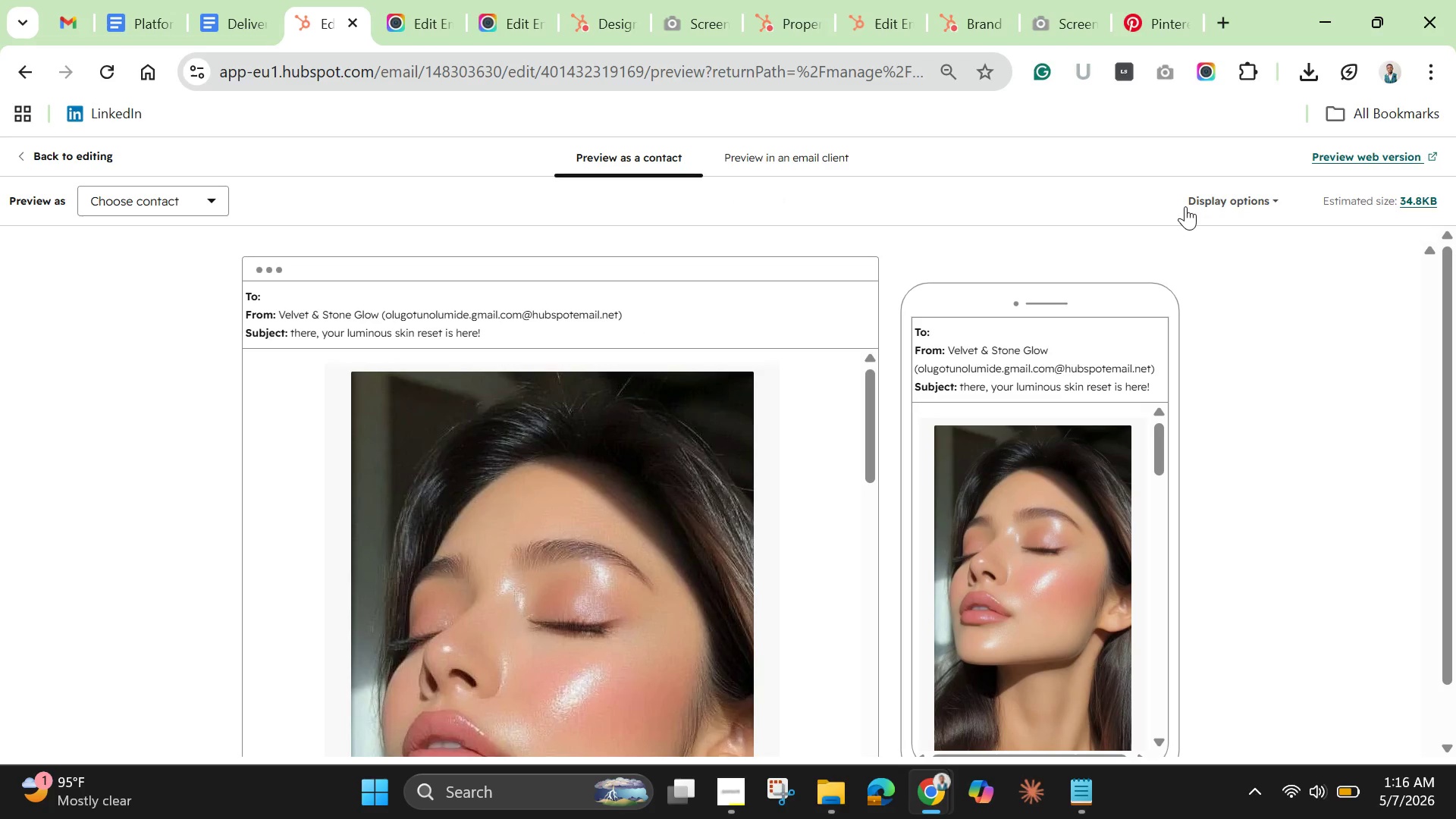 
wait(27.8)
 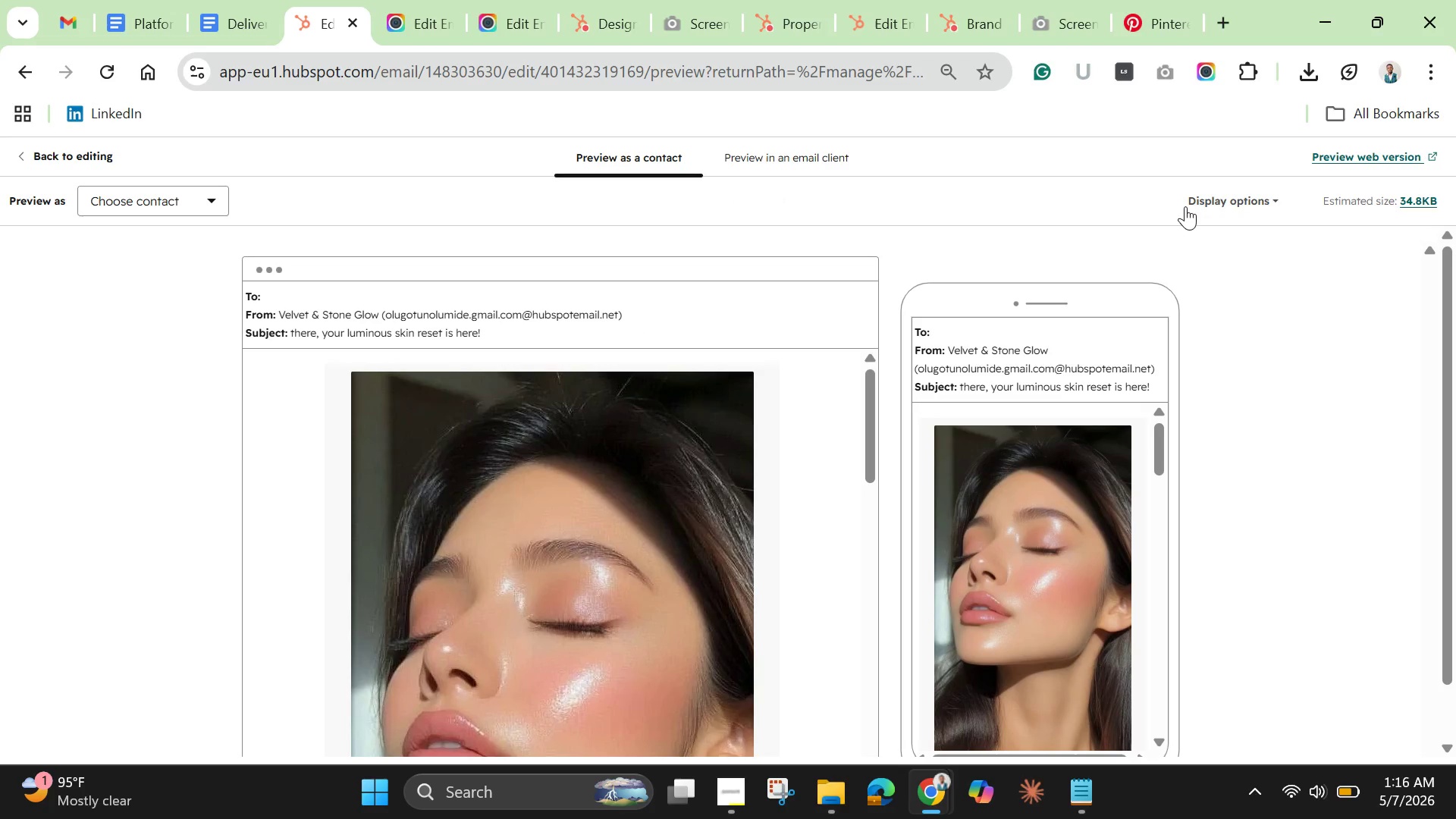 
scroll: coordinate [1206, 324], scroll_direction: down, amount: 6.0
 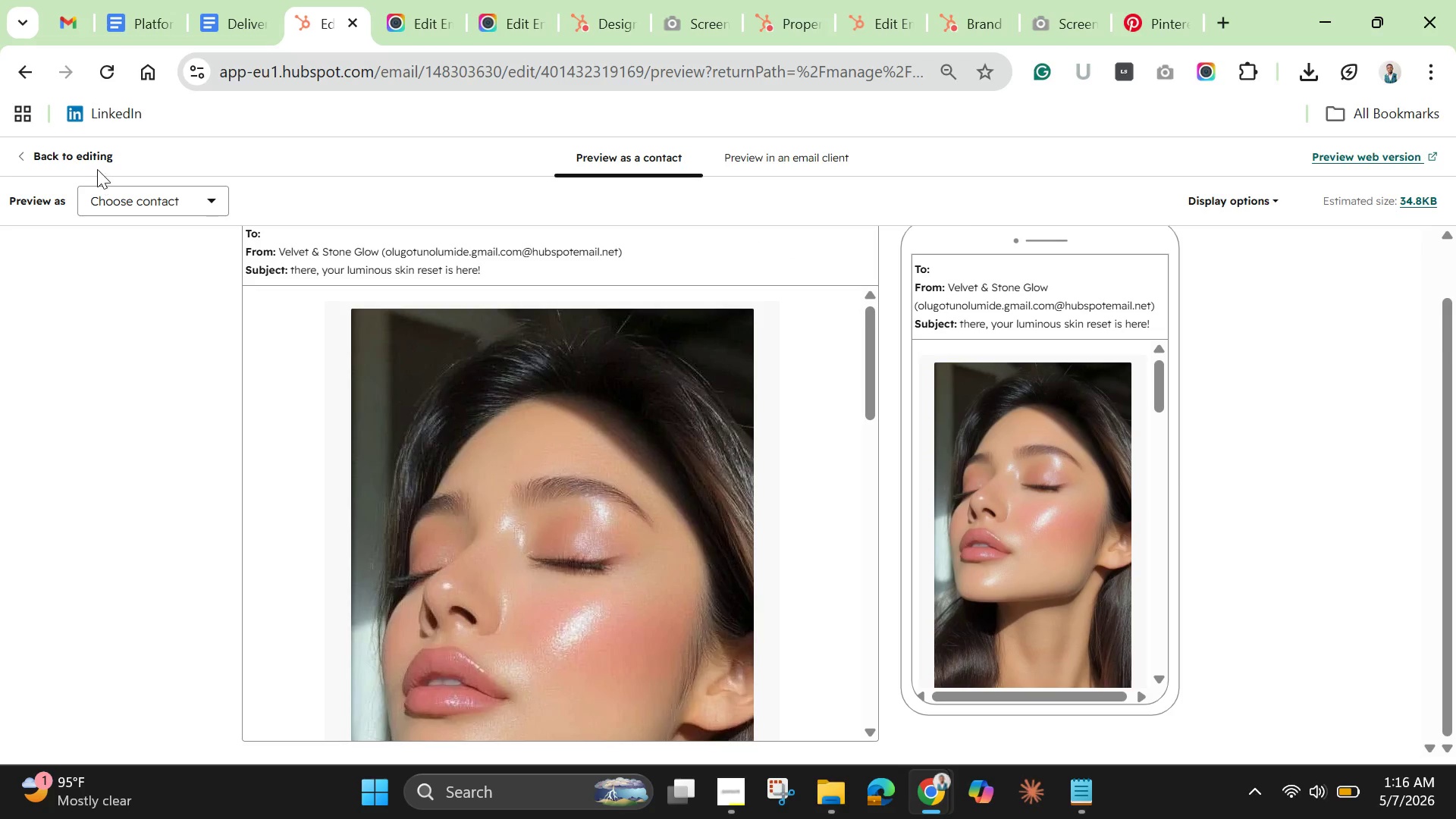 
left_click([89, 159])
 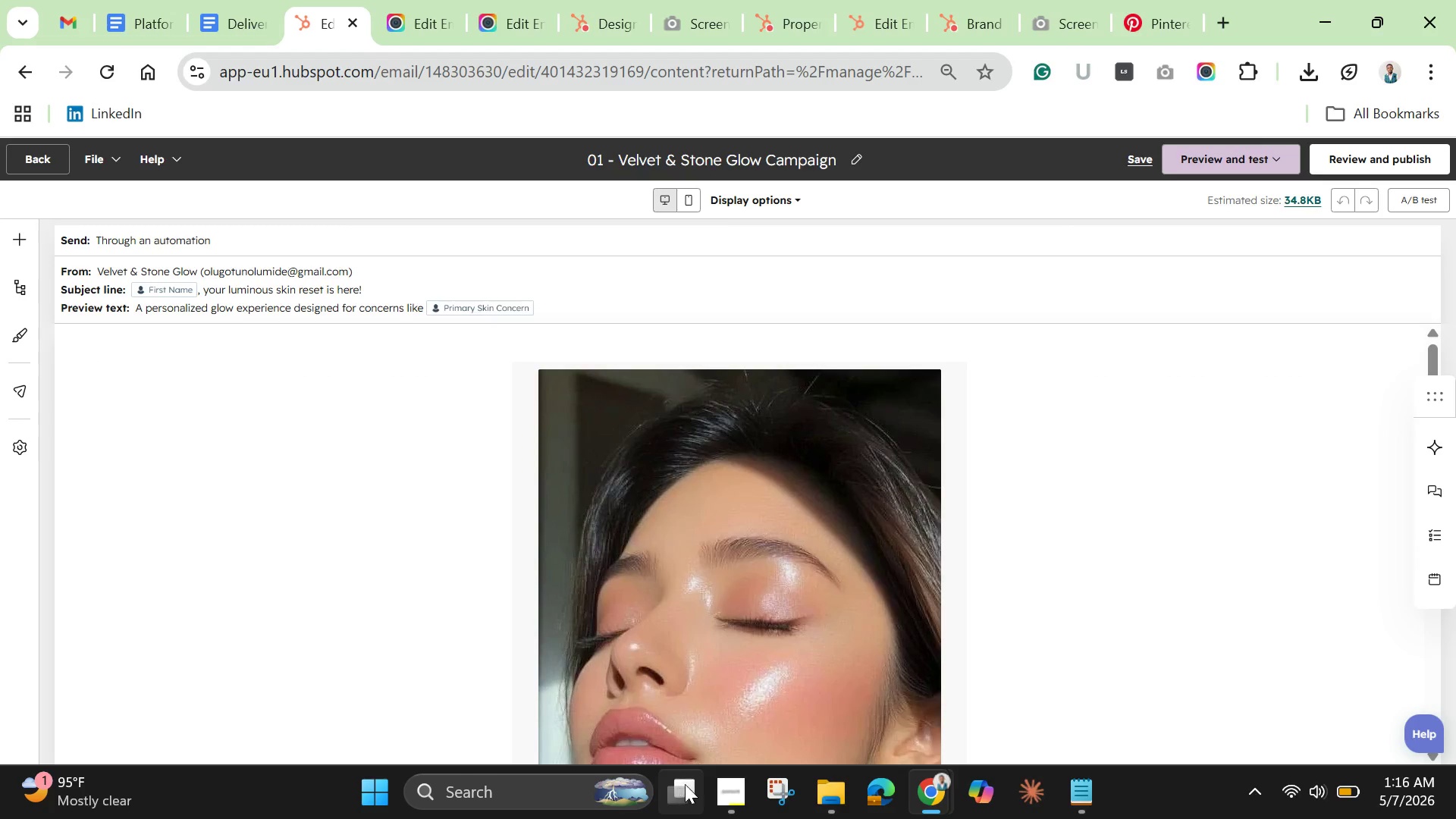 
wait(5.28)
 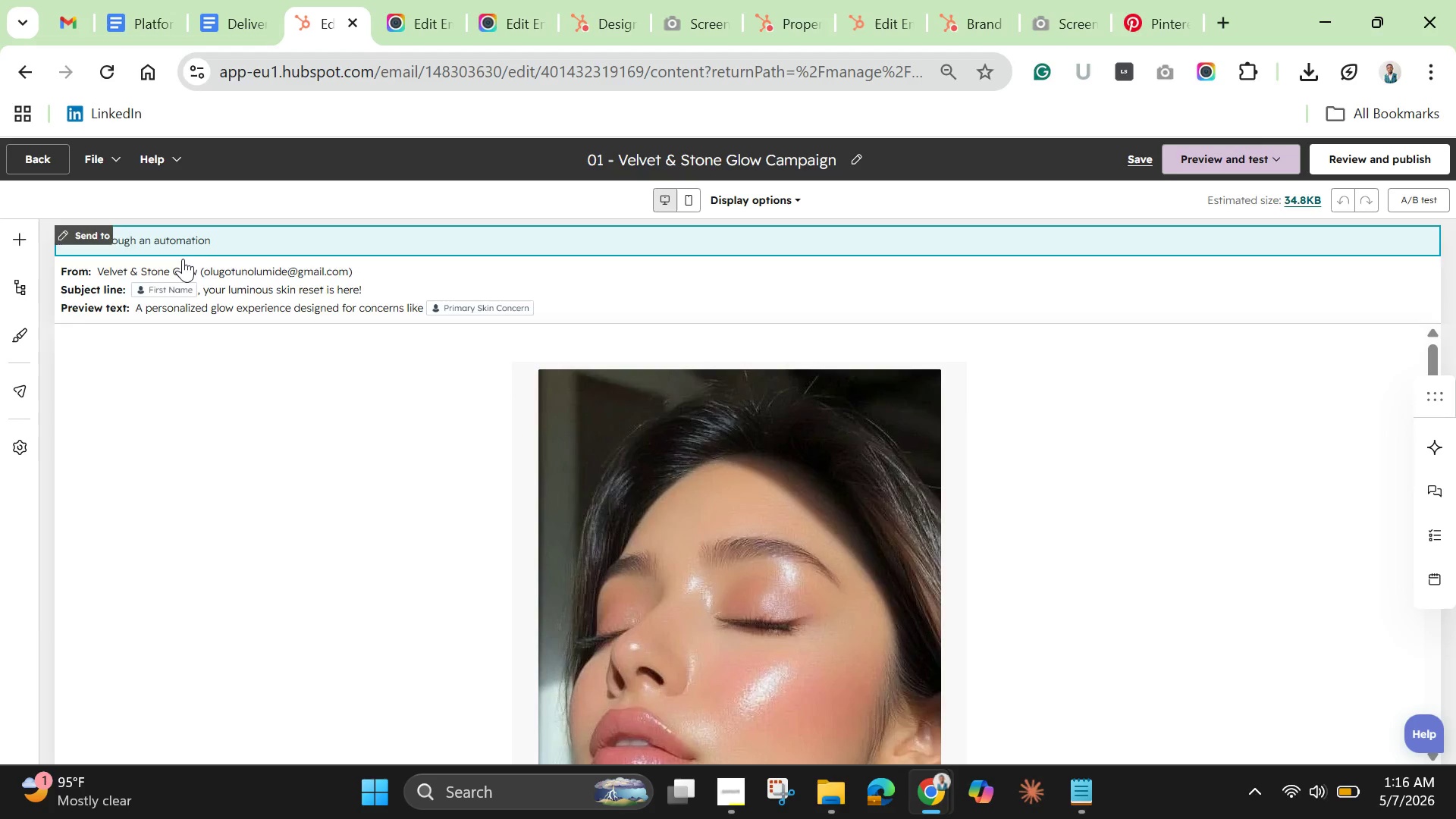 
left_click([780, 792])
 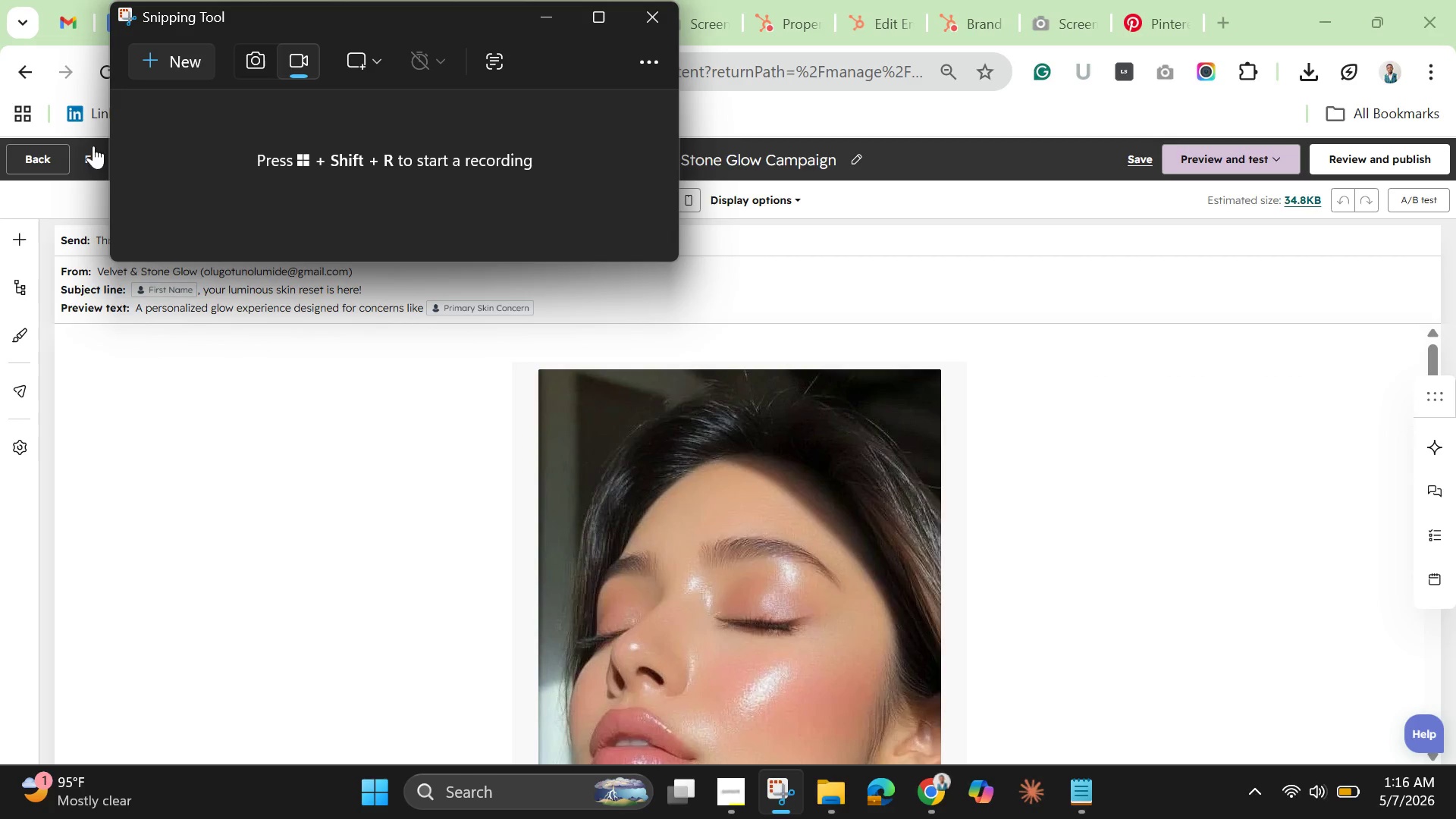 
left_click([168, 51])
 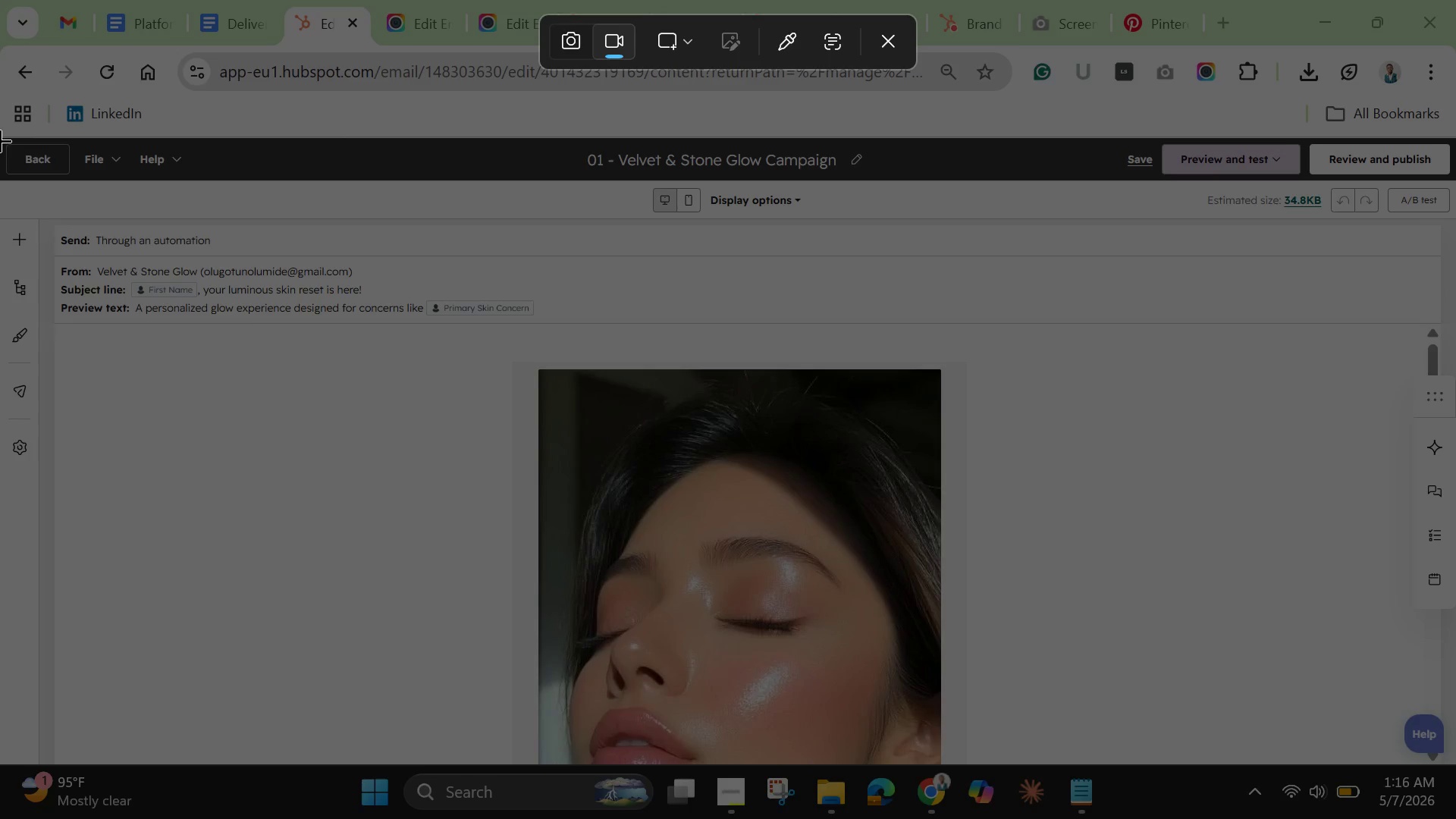 
left_click_drag(start_coordinate=[0, 138], to_coordinate=[1454, 767])
 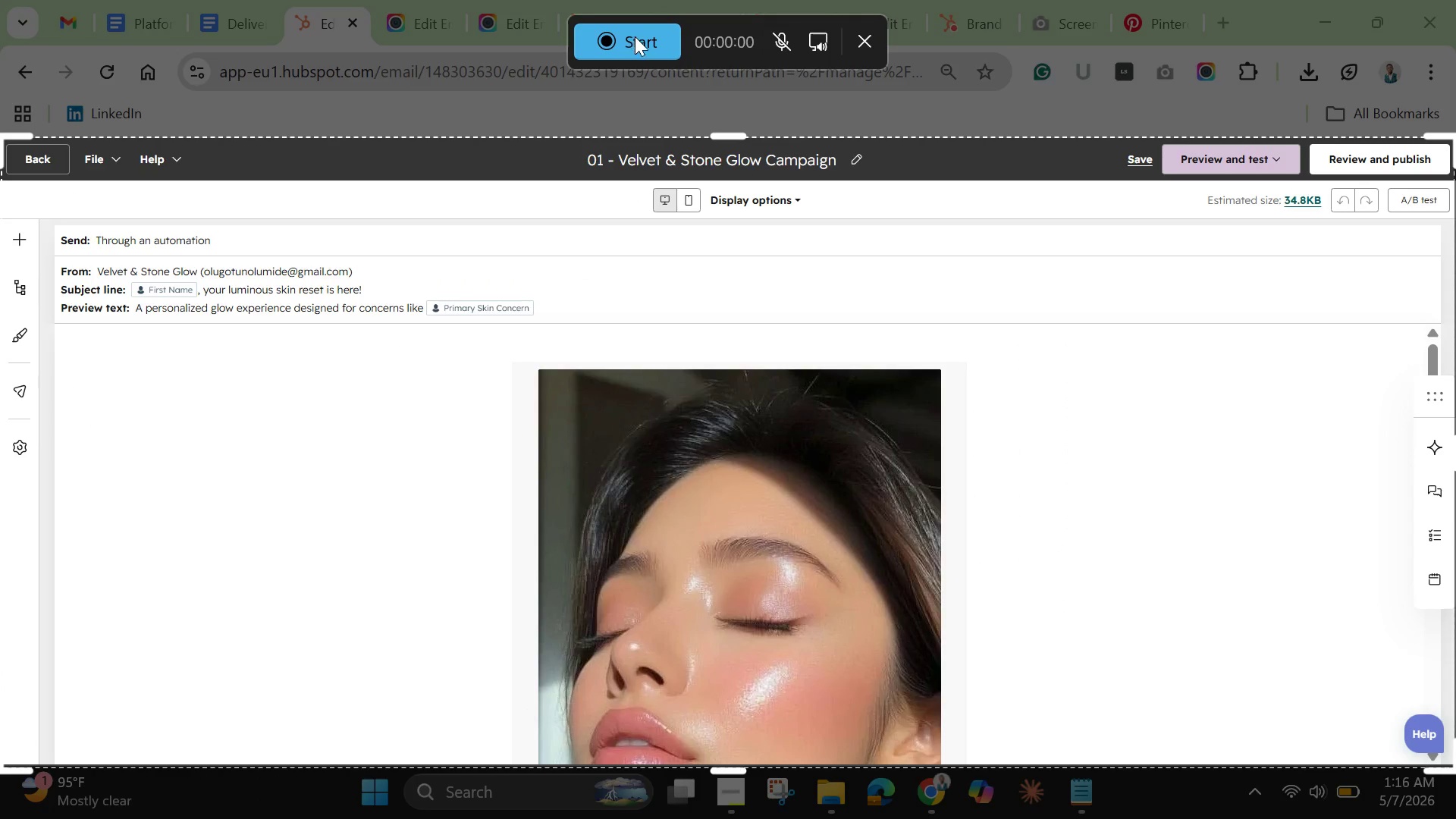 
left_click([643, 41])
 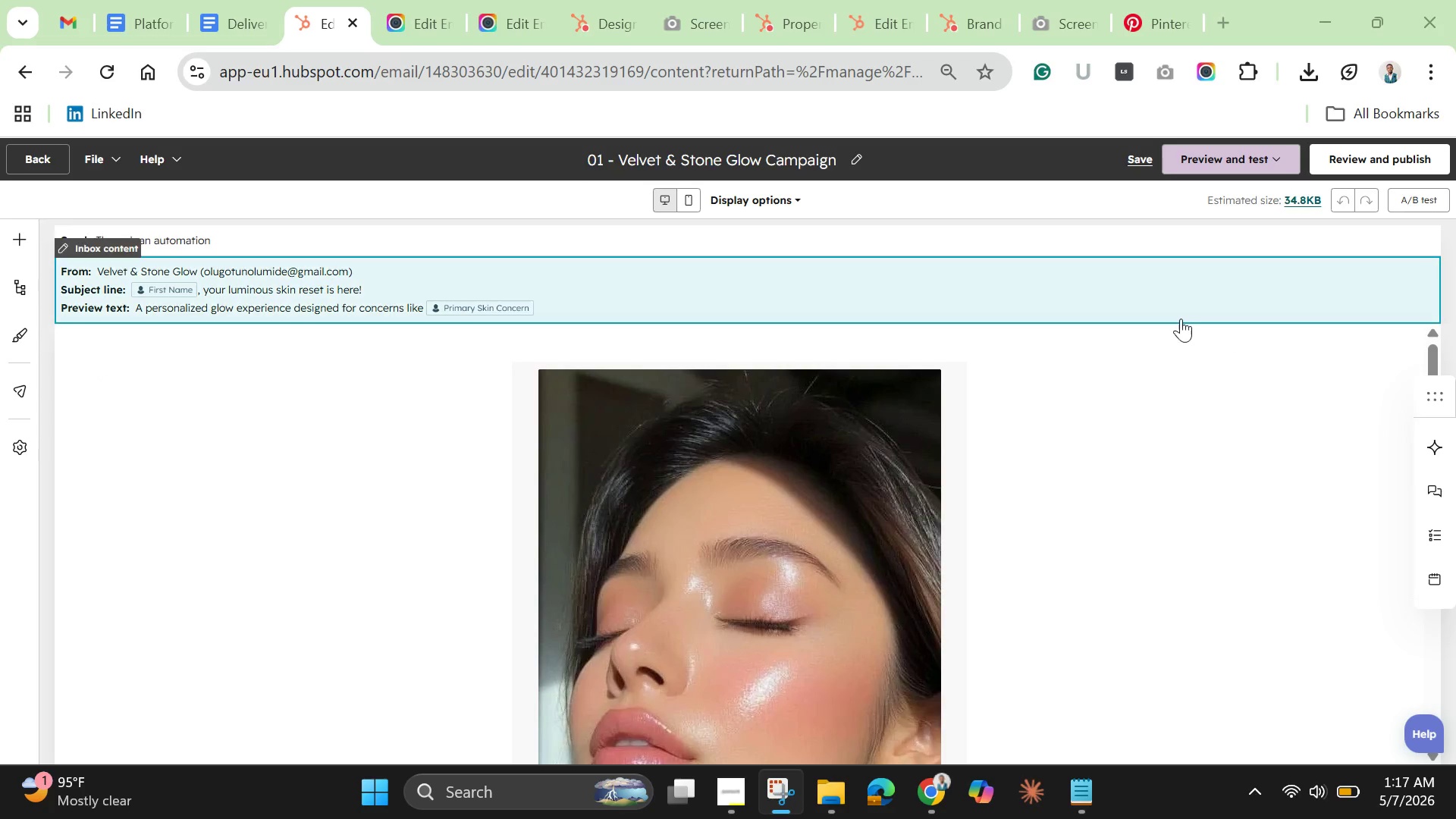 
wait(5.47)
 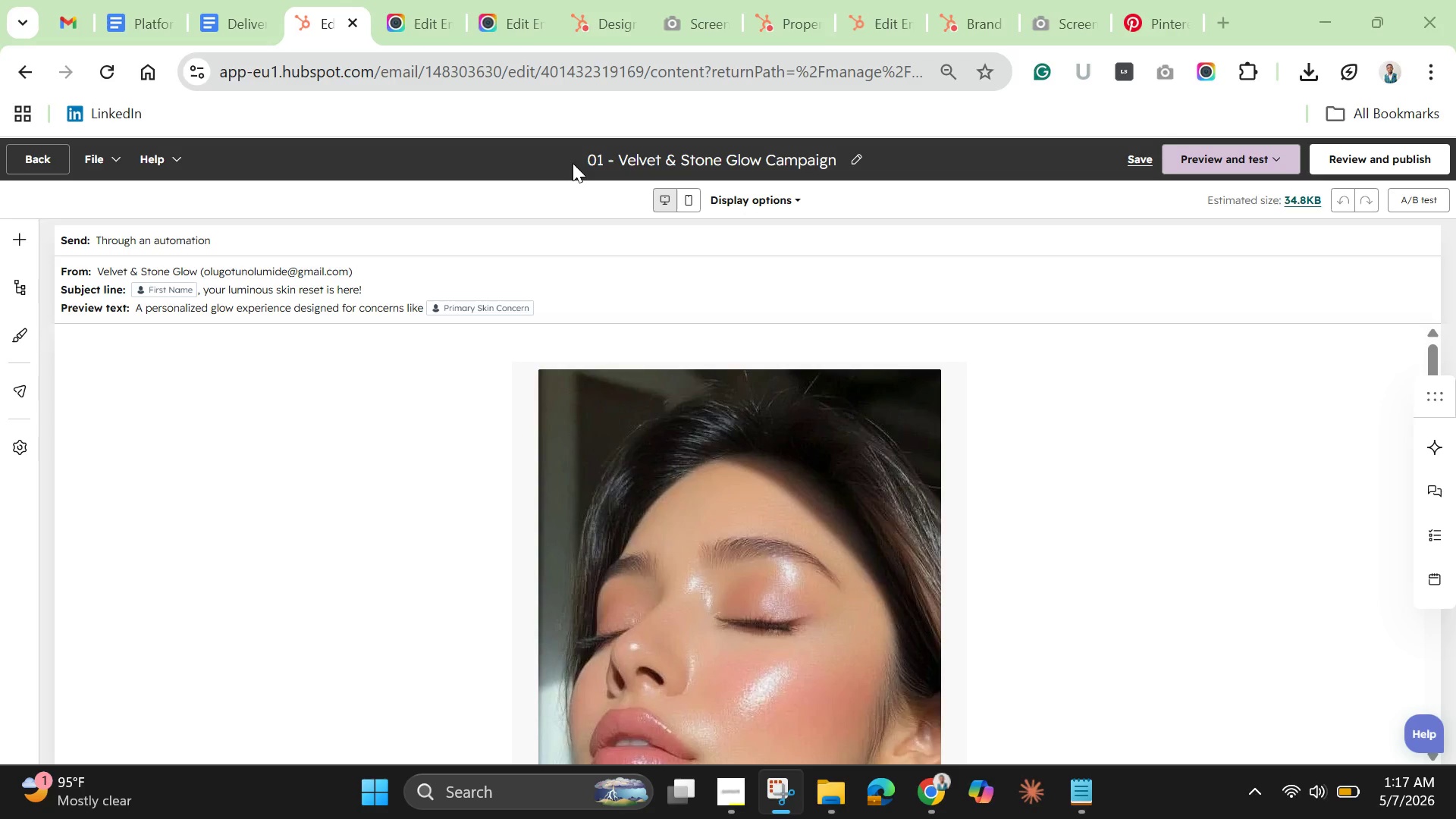 
scroll: coordinate [1120, 391], scroll_direction: down, amount: 14.0
 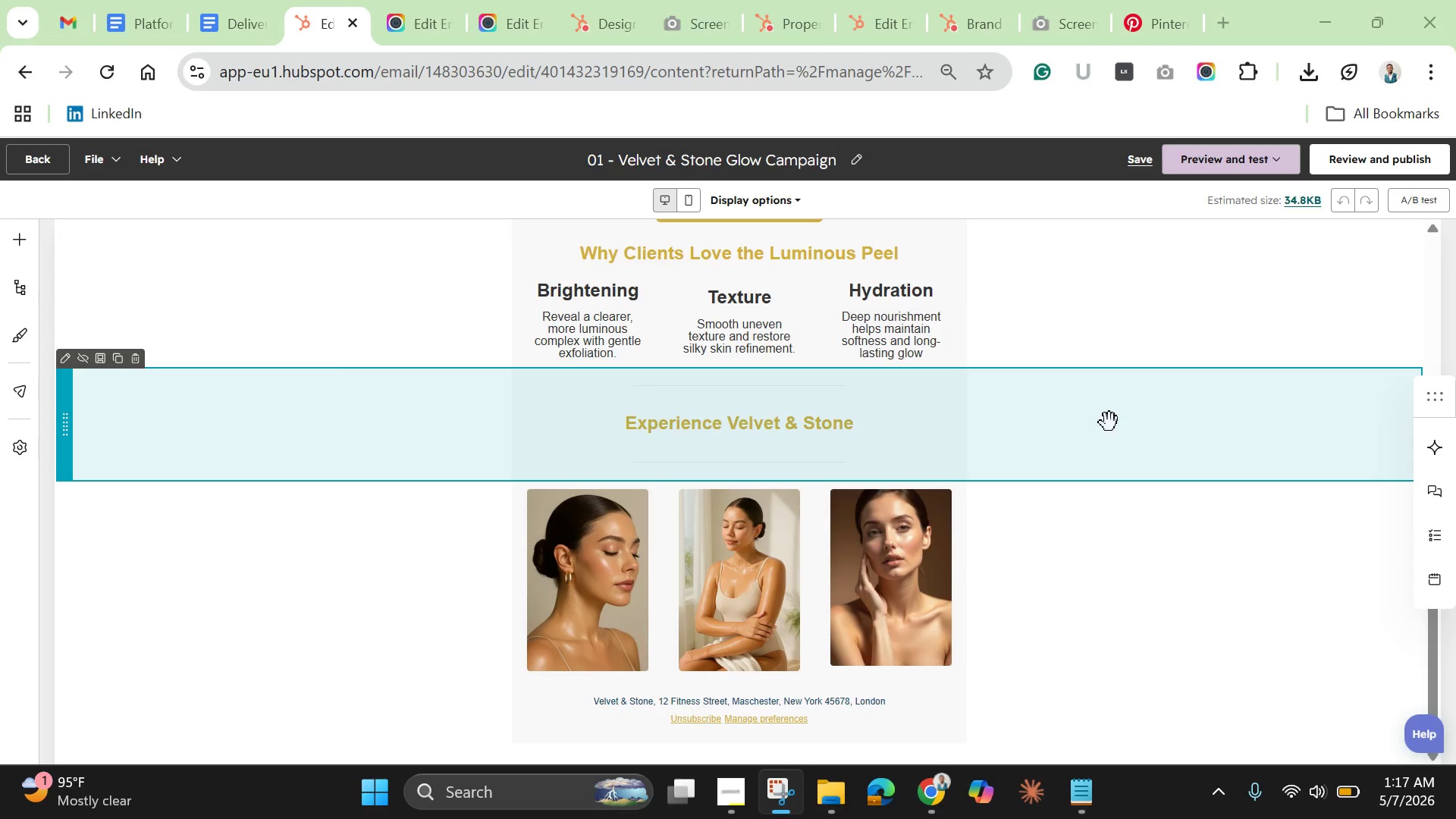 
scroll: coordinate [1077, 389], scroll_direction: up, amount: 11.0
 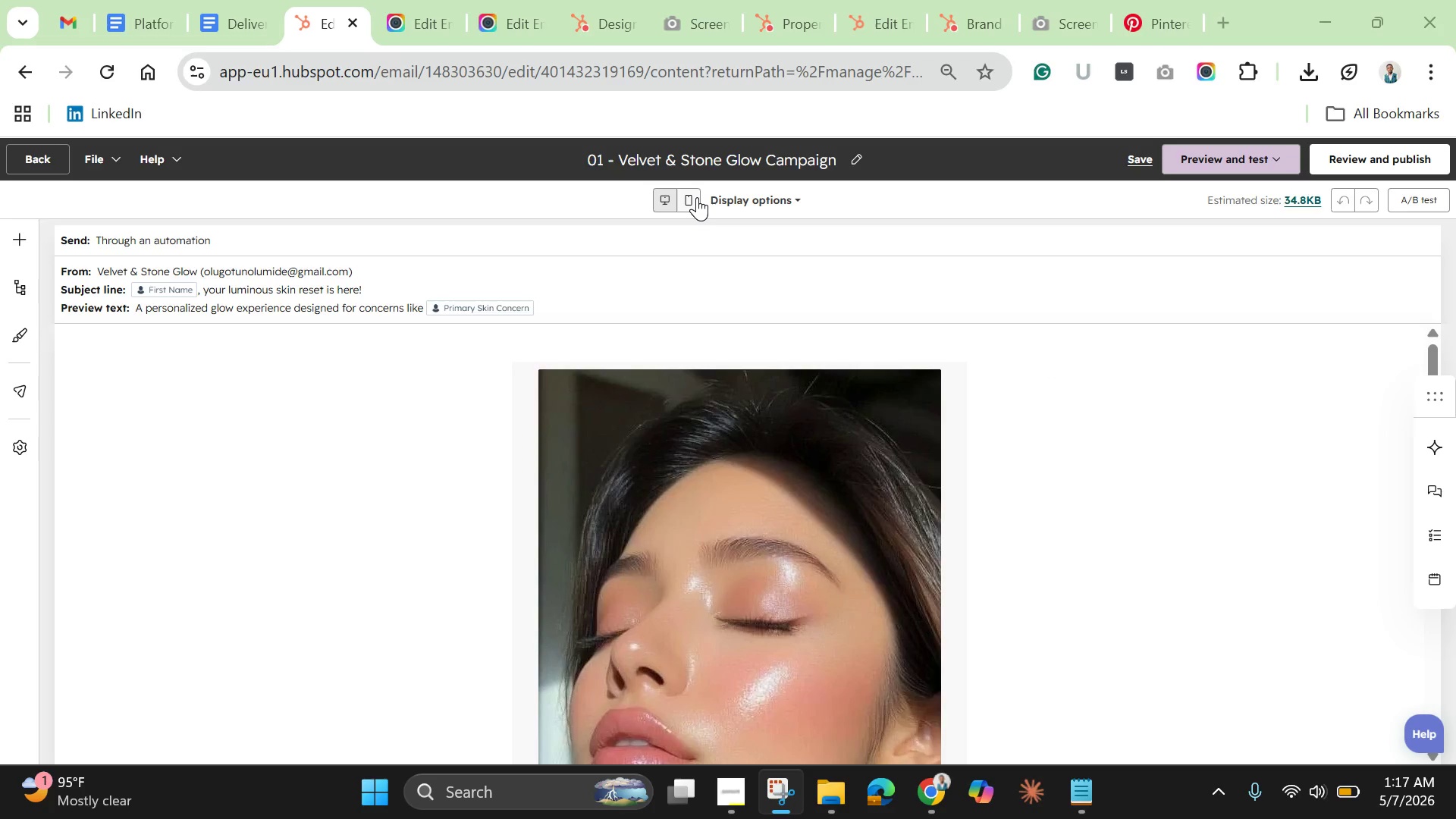 
left_click([697, 197])
 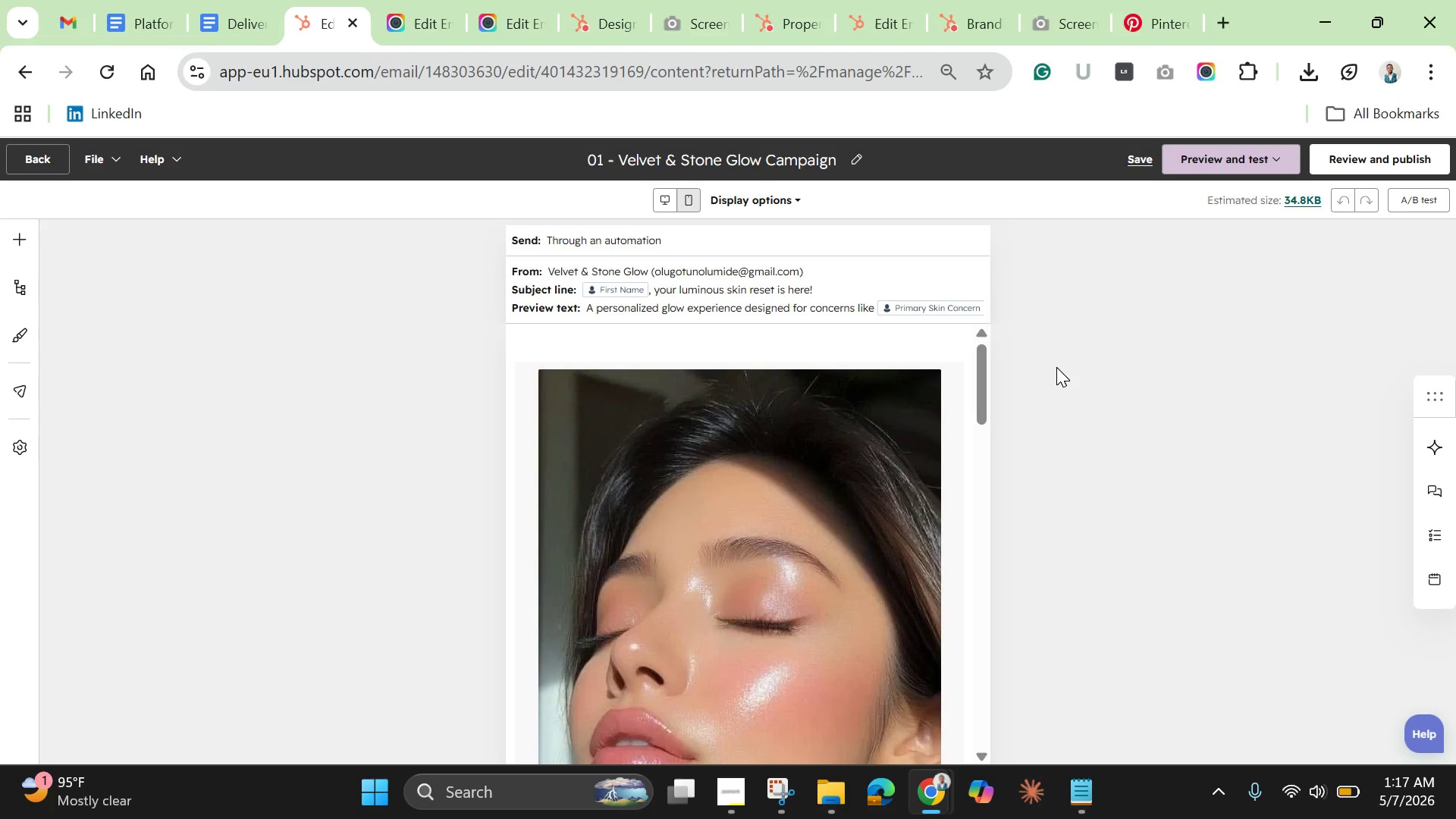 
scroll: coordinate [976, 409], scroll_direction: down, amount: 18.0
 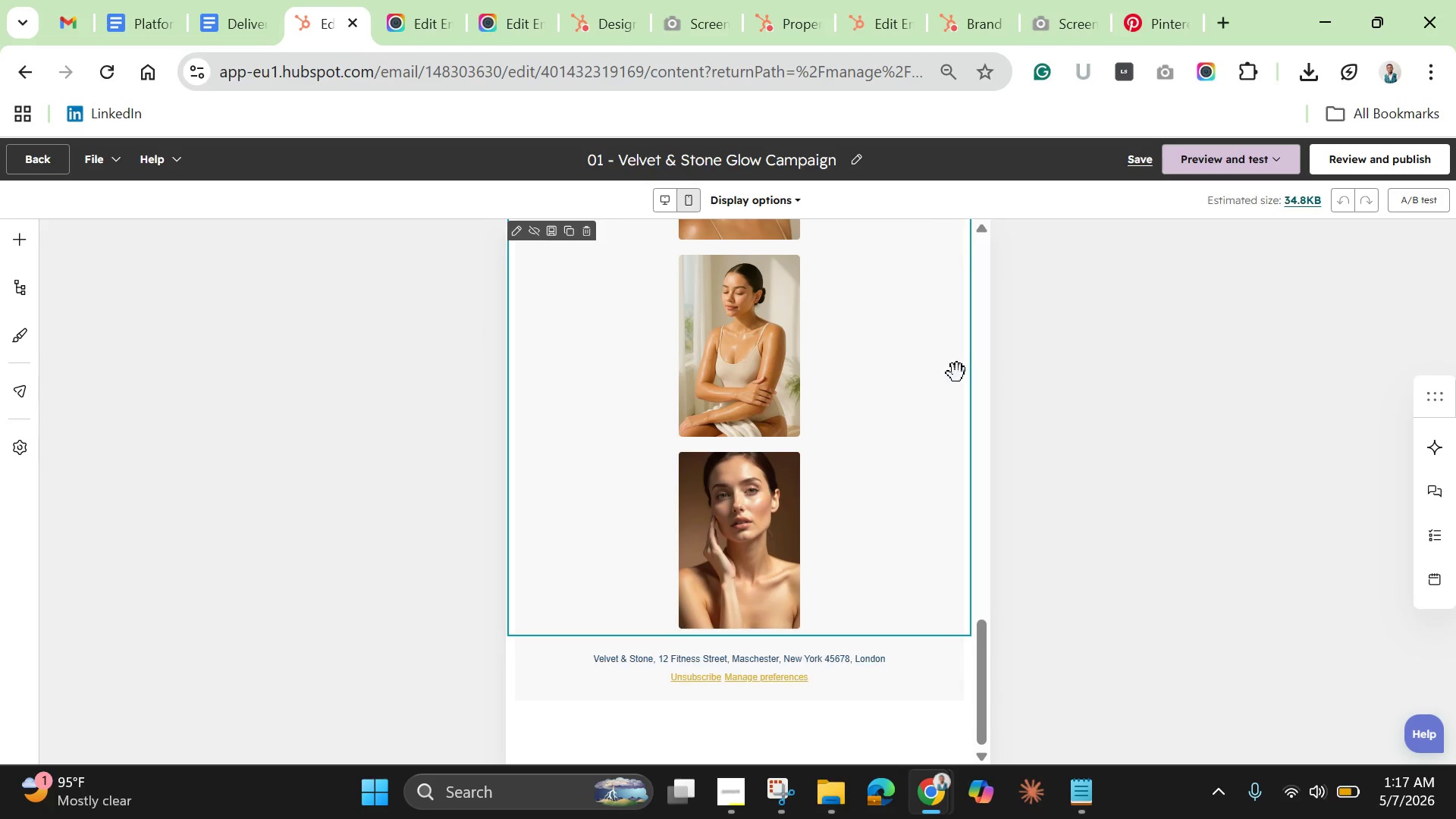 
scroll: coordinate [959, 357], scroll_direction: up, amount: 17.0
 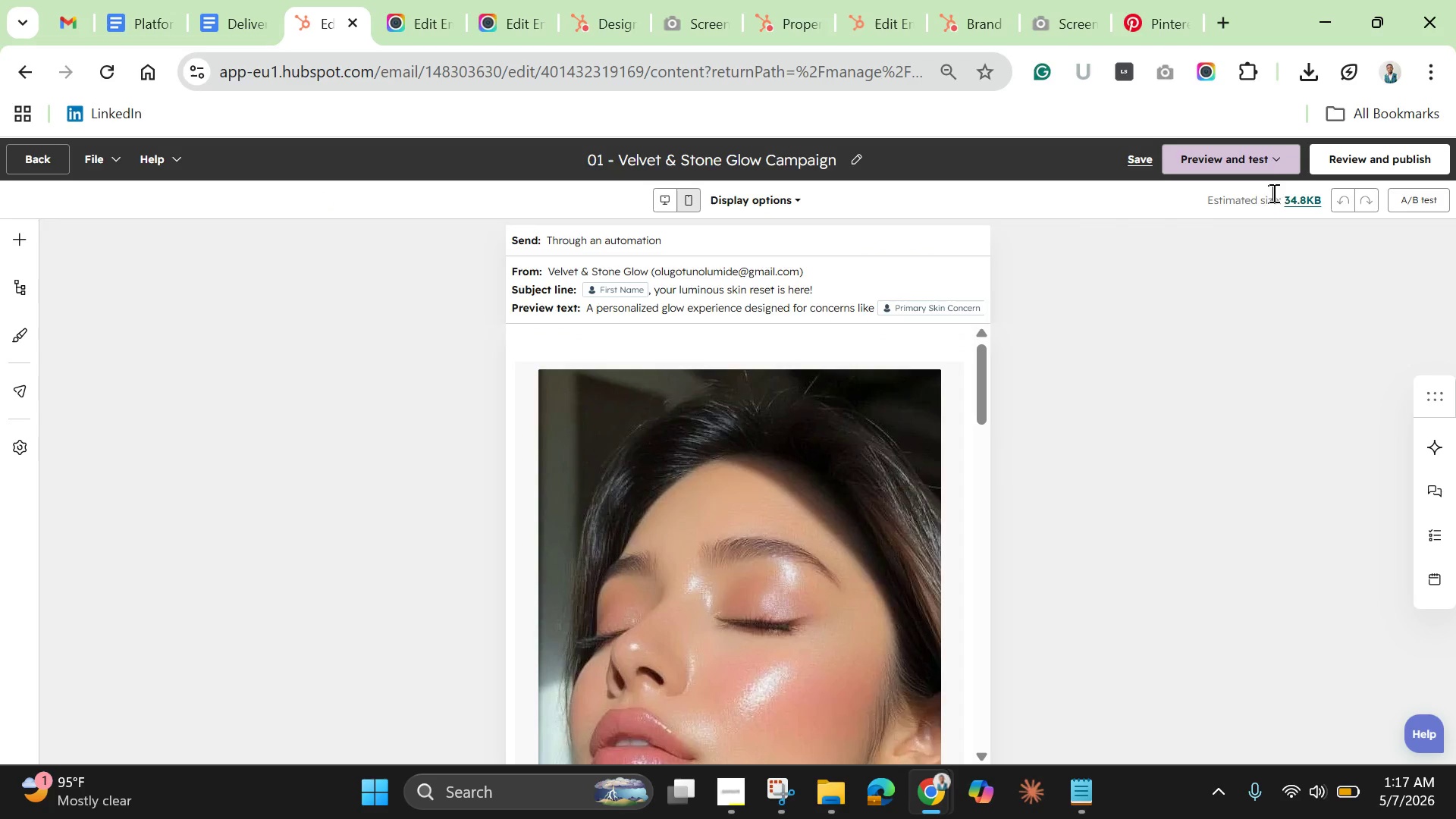 
left_click([1247, 155])
 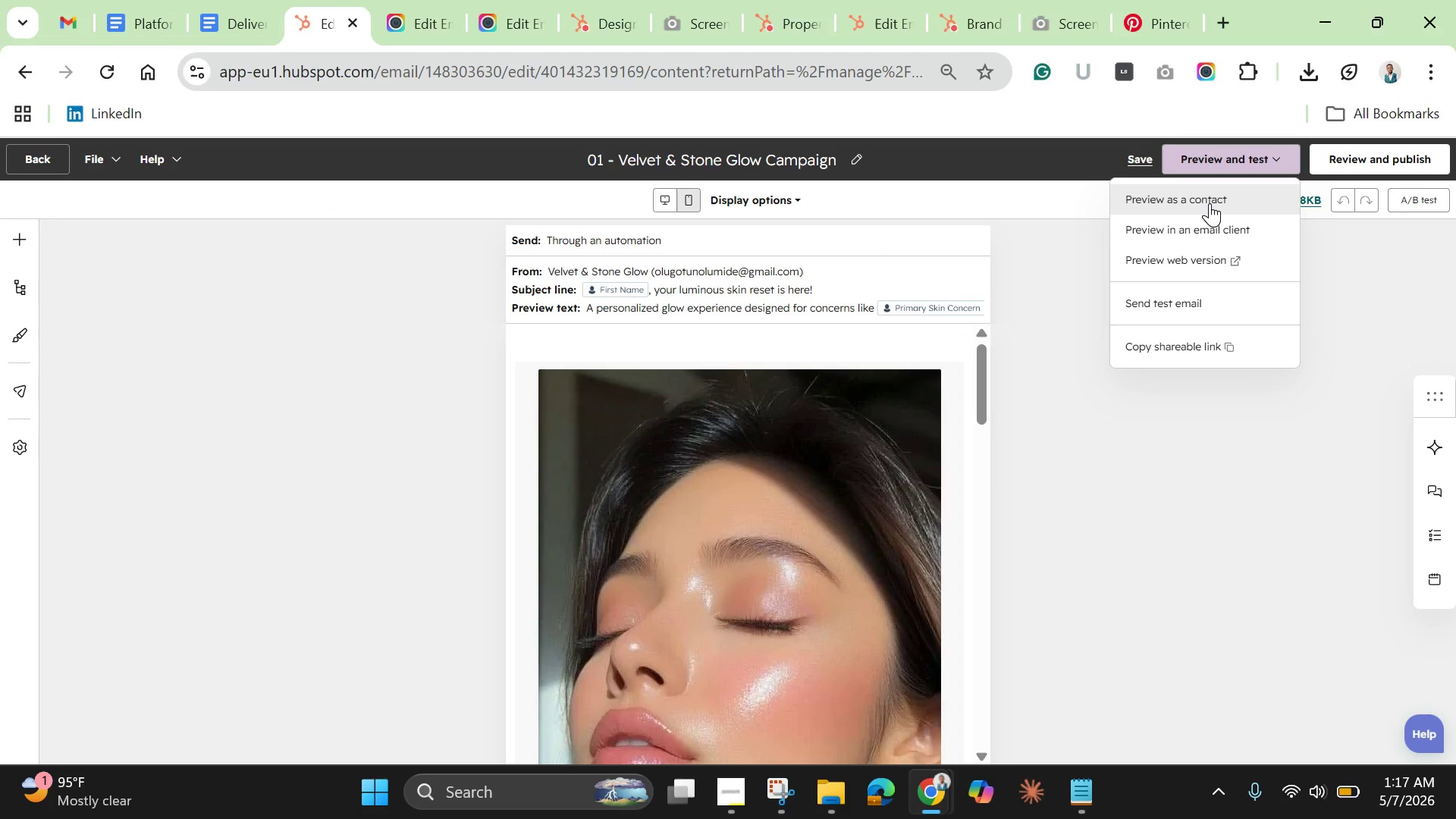 
left_click([1210, 203])
 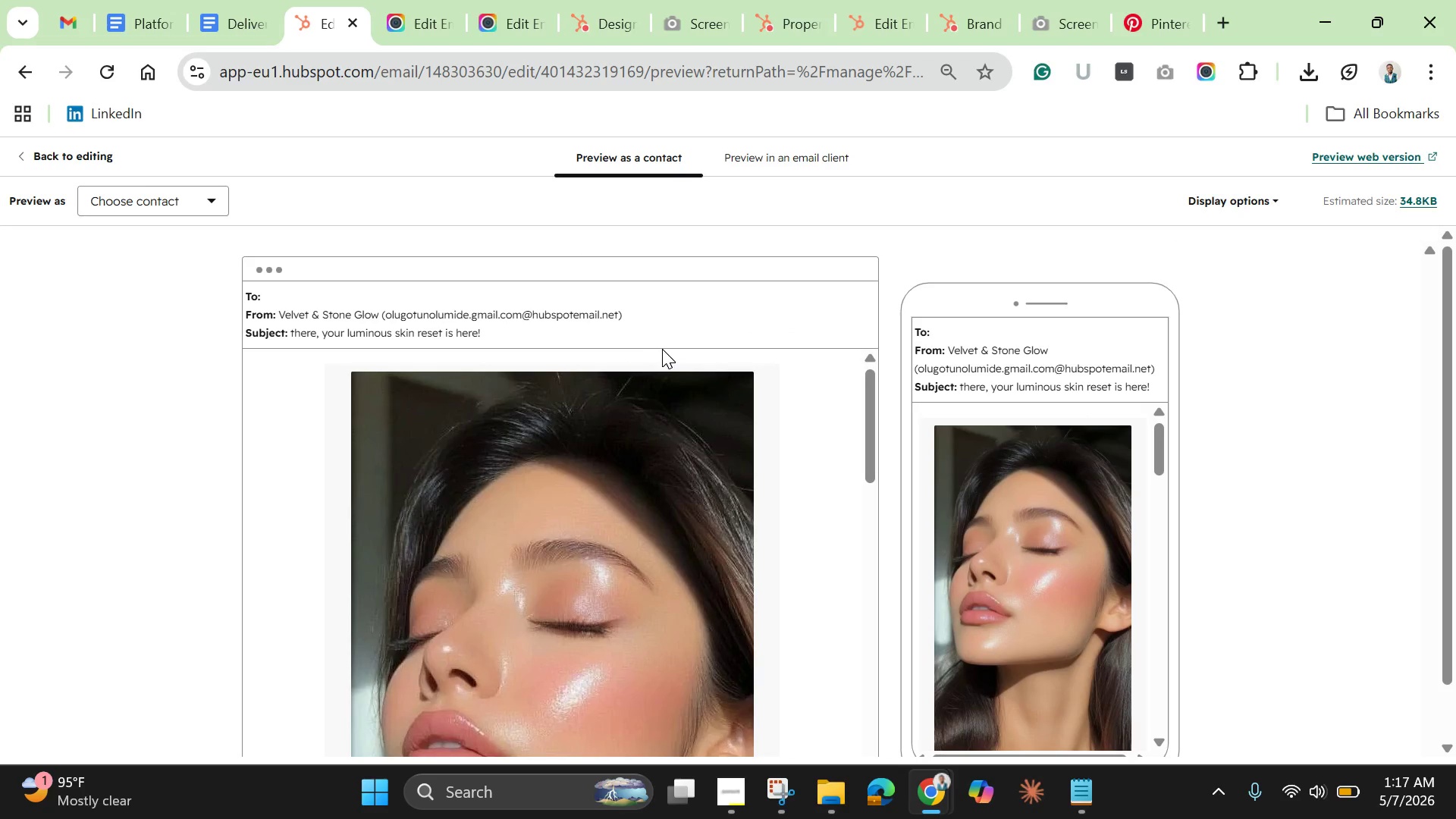 
scroll: coordinate [1094, 457], scroll_direction: down, amount: 26.0
 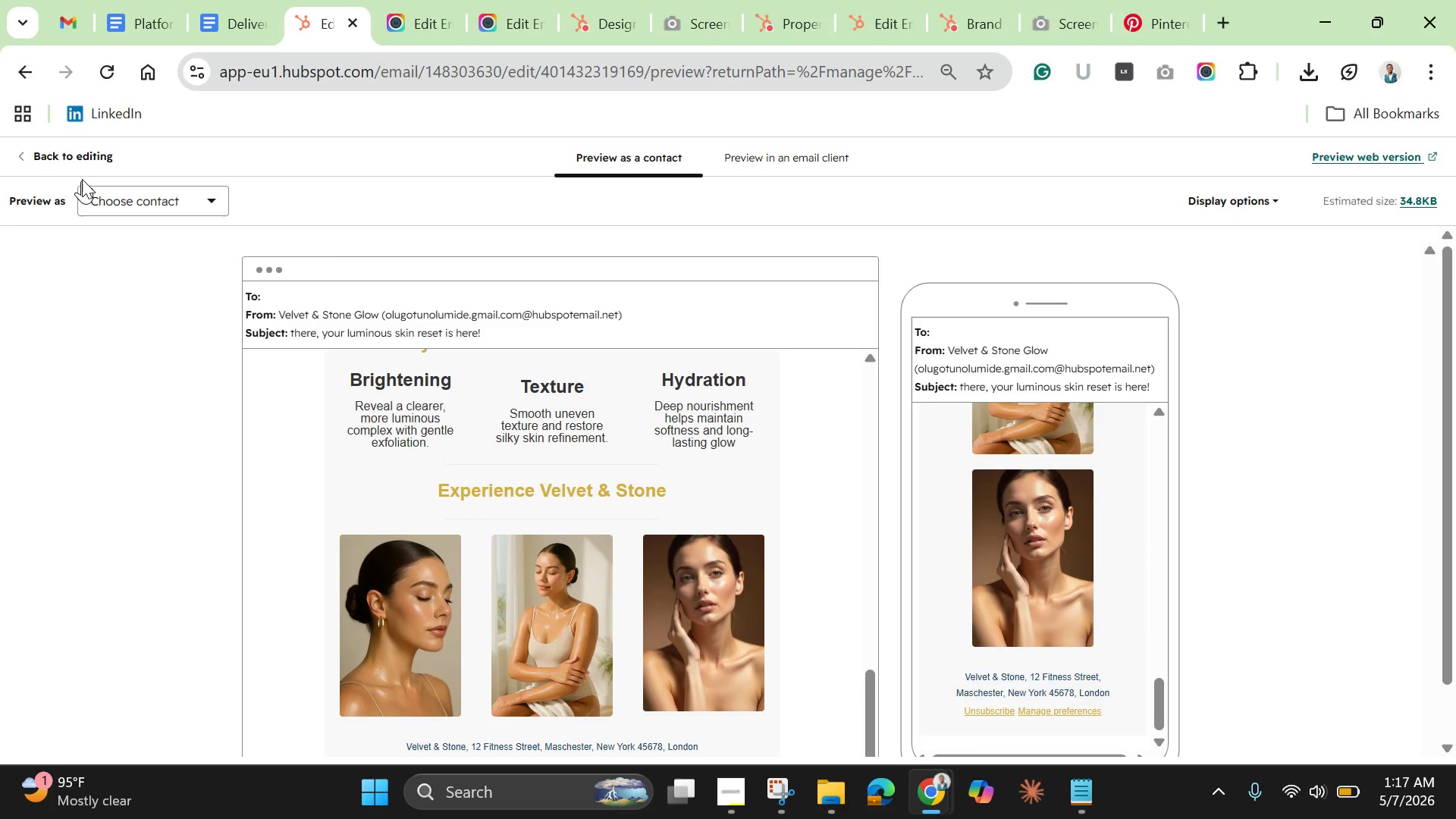 
left_click([86, 154])
 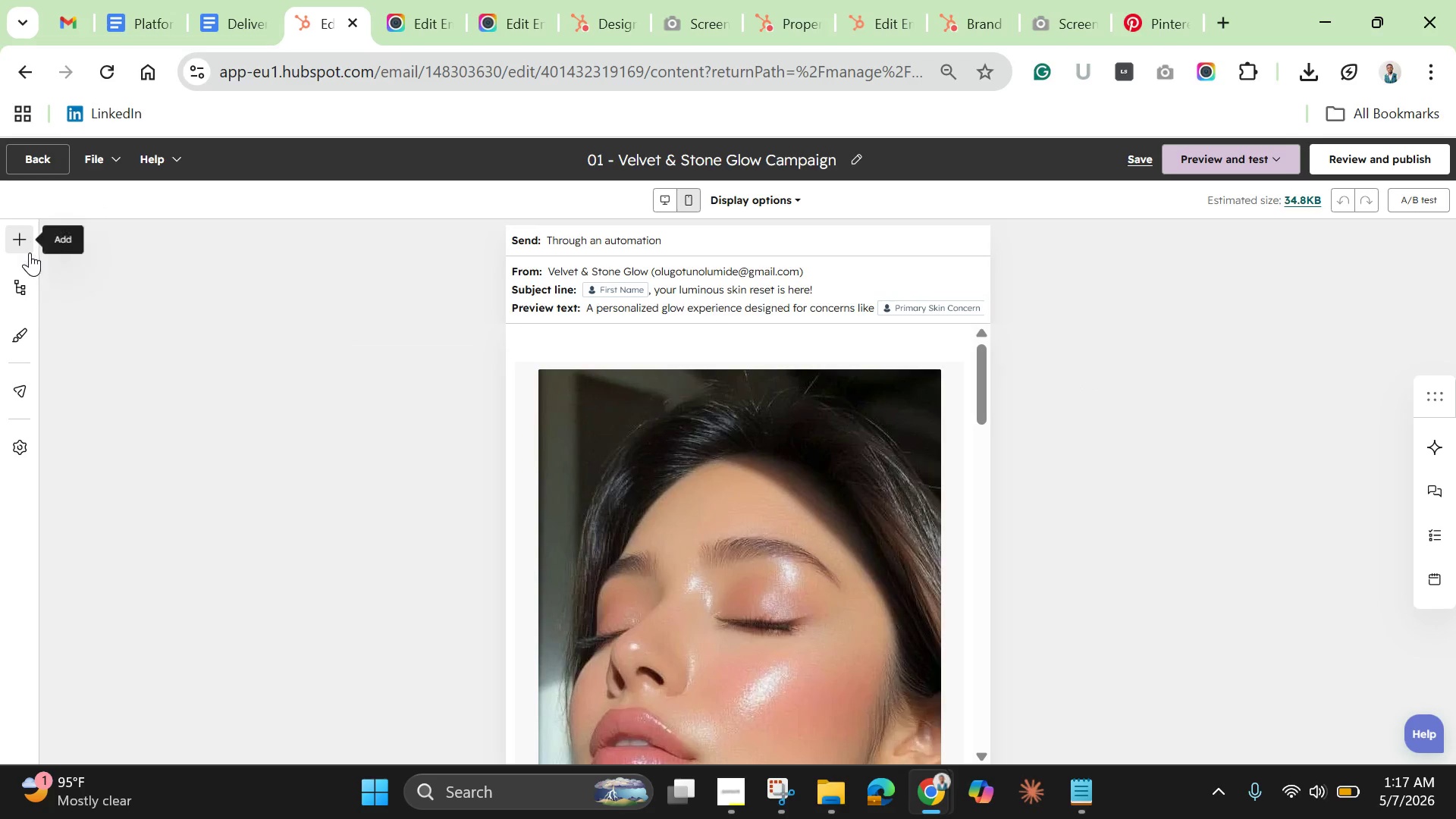 
left_click([43, 149])